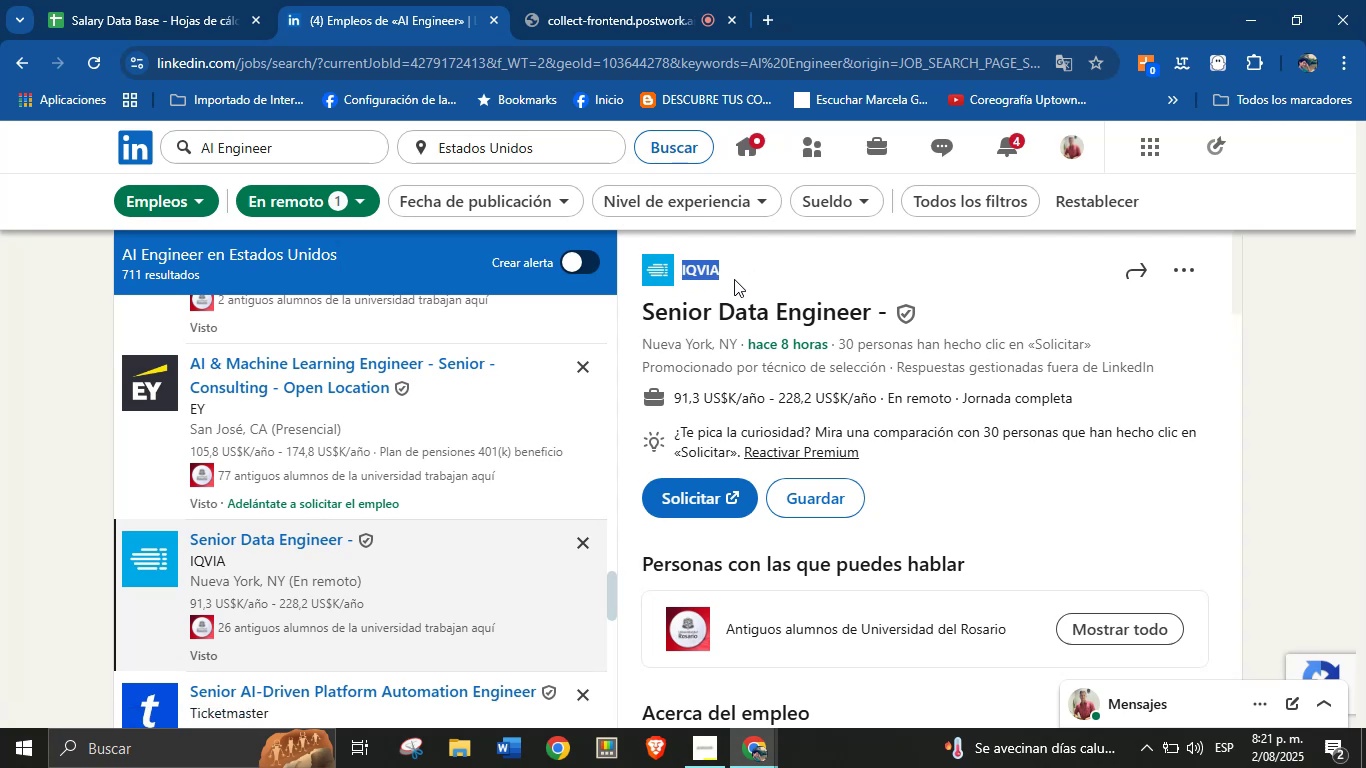 
left_click([806, 276])
 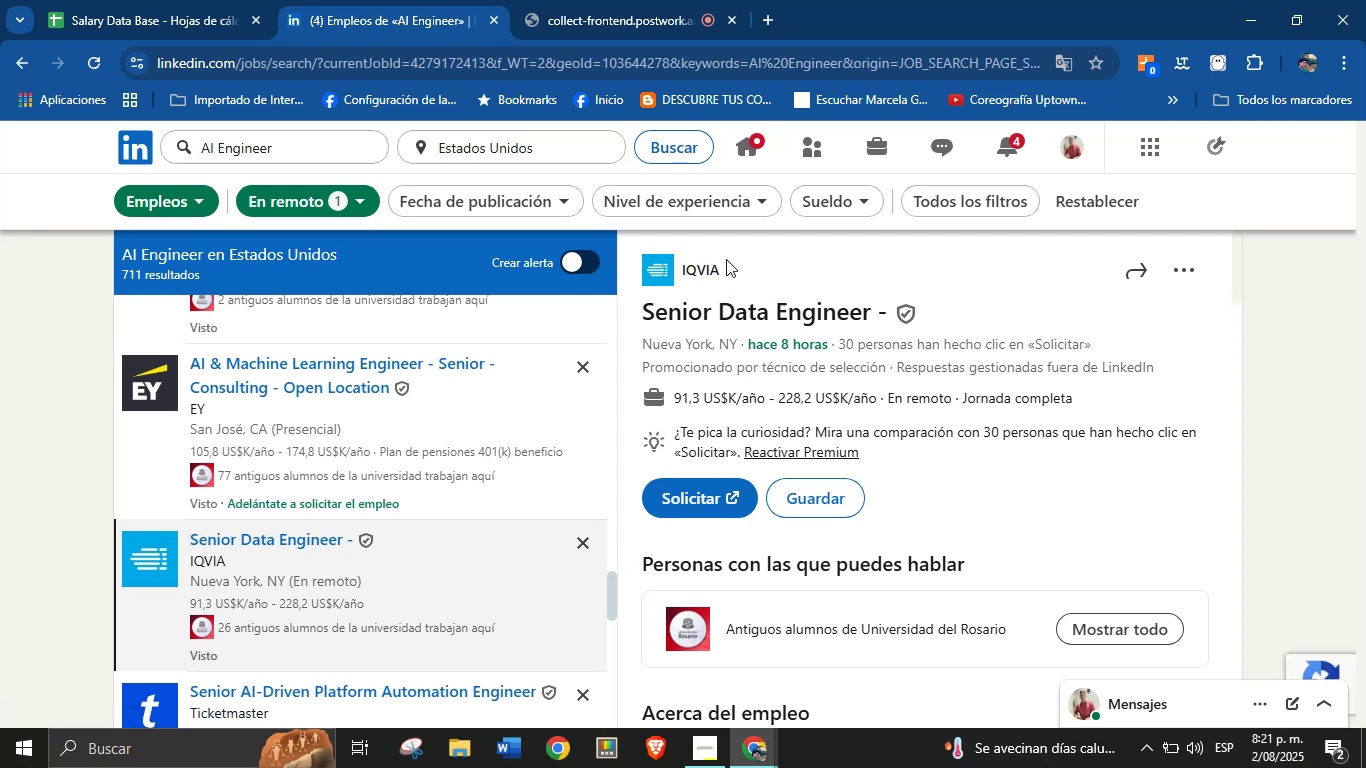 
left_click_drag(start_coordinate=[732, 262], to_coordinate=[683, 274])
 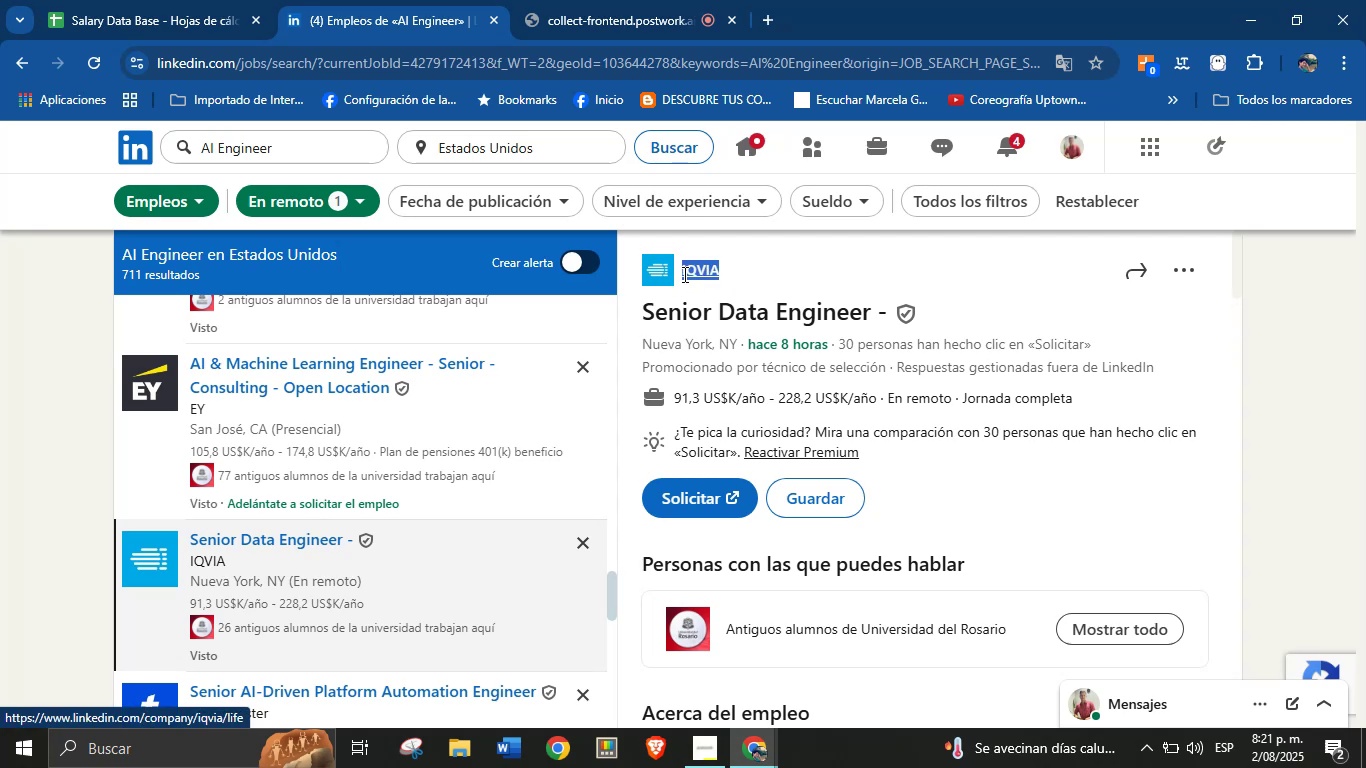 
key(Control+C)
 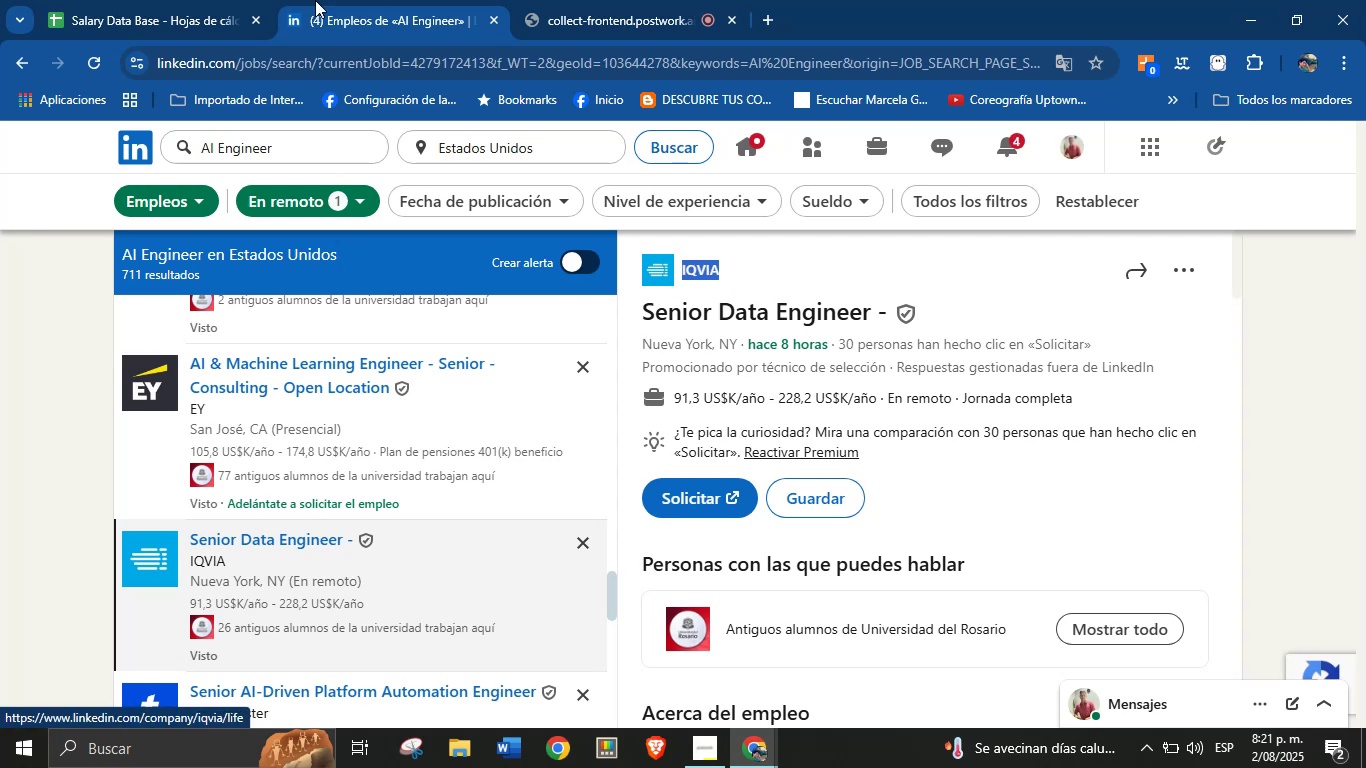 
left_click([224, 0])
 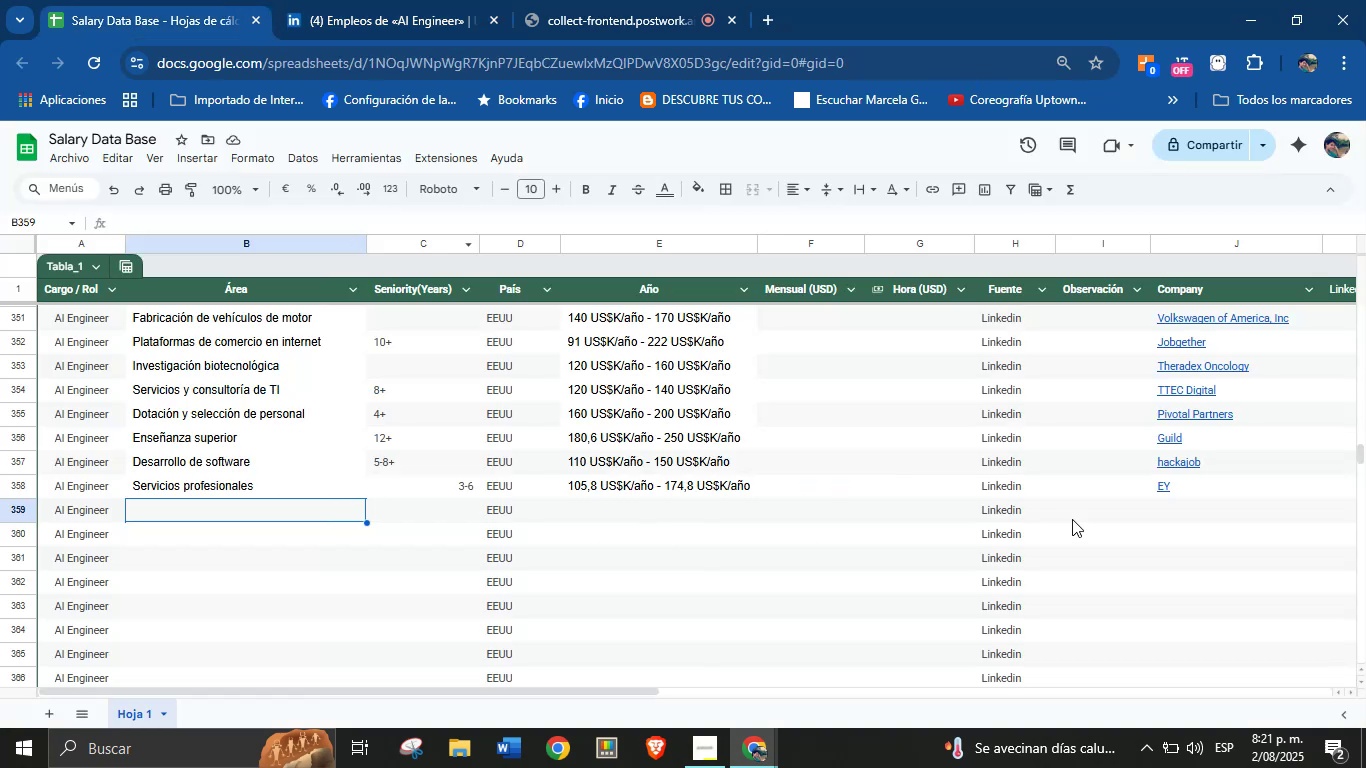 
left_click([1167, 514])
 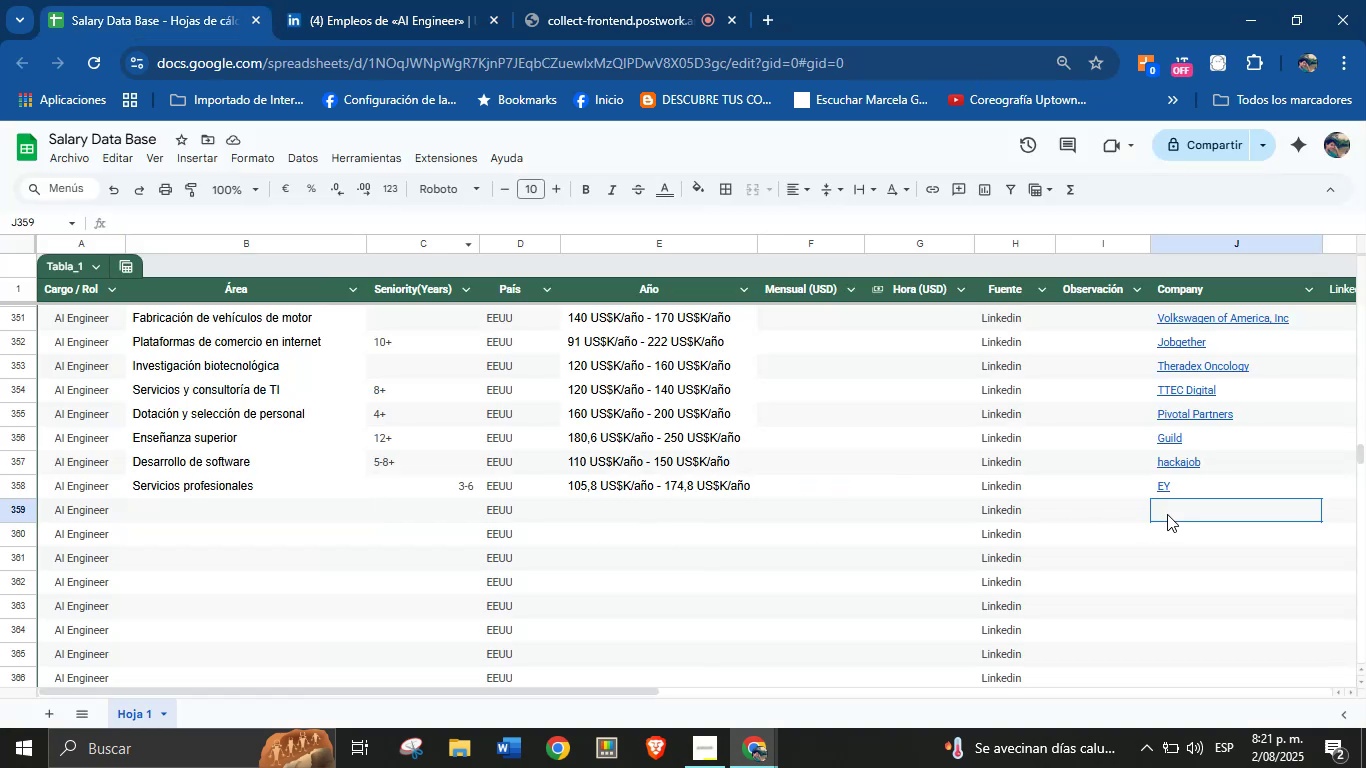 
key(Control+V)
 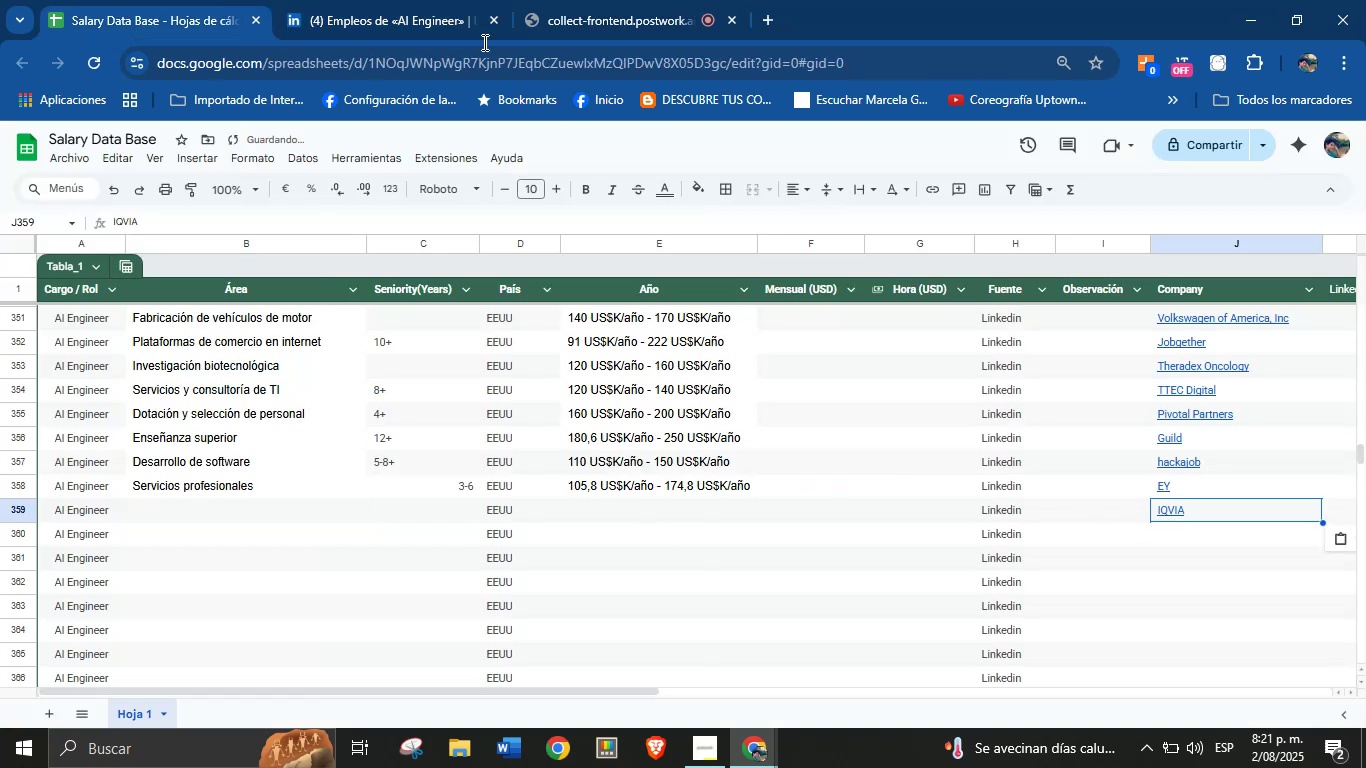 
left_click([357, 0])
 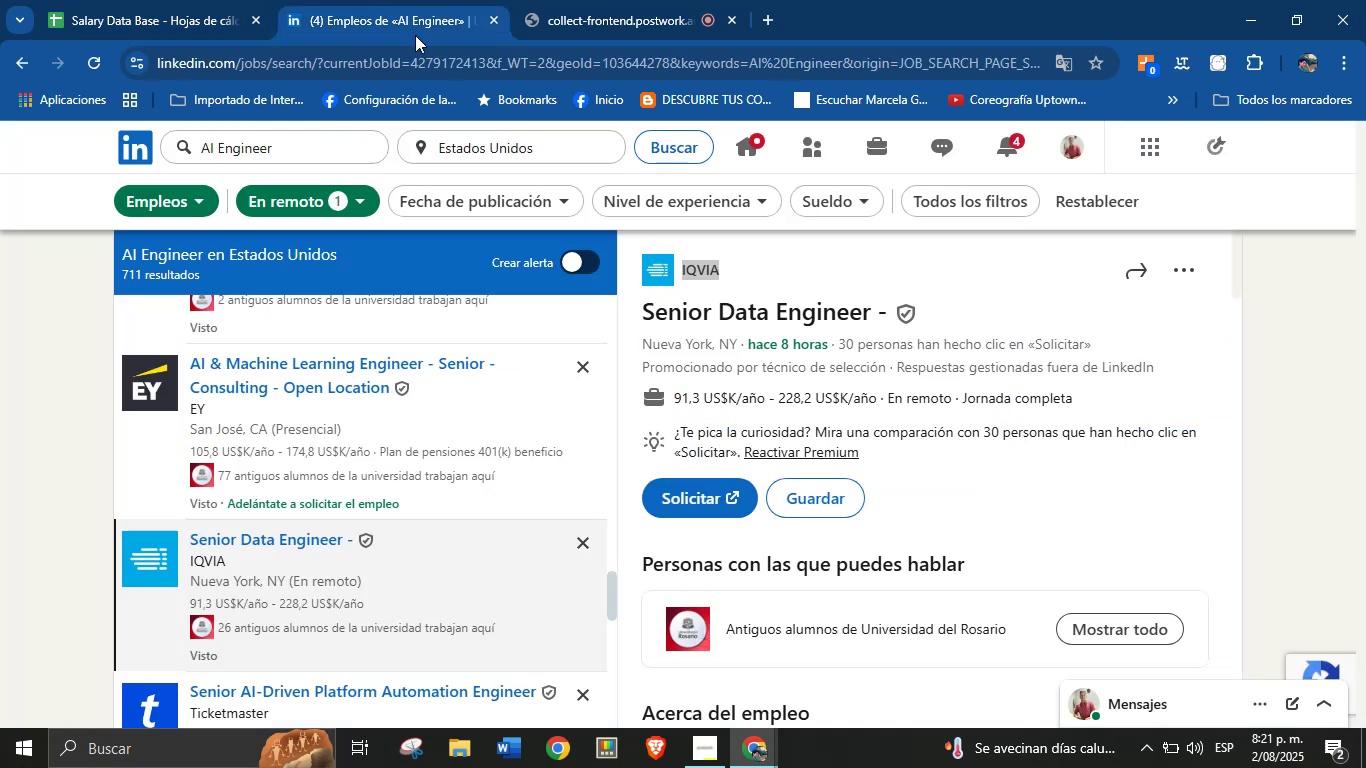 
scroll: coordinate [876, 512], scroll_direction: down, amount: 18.0
 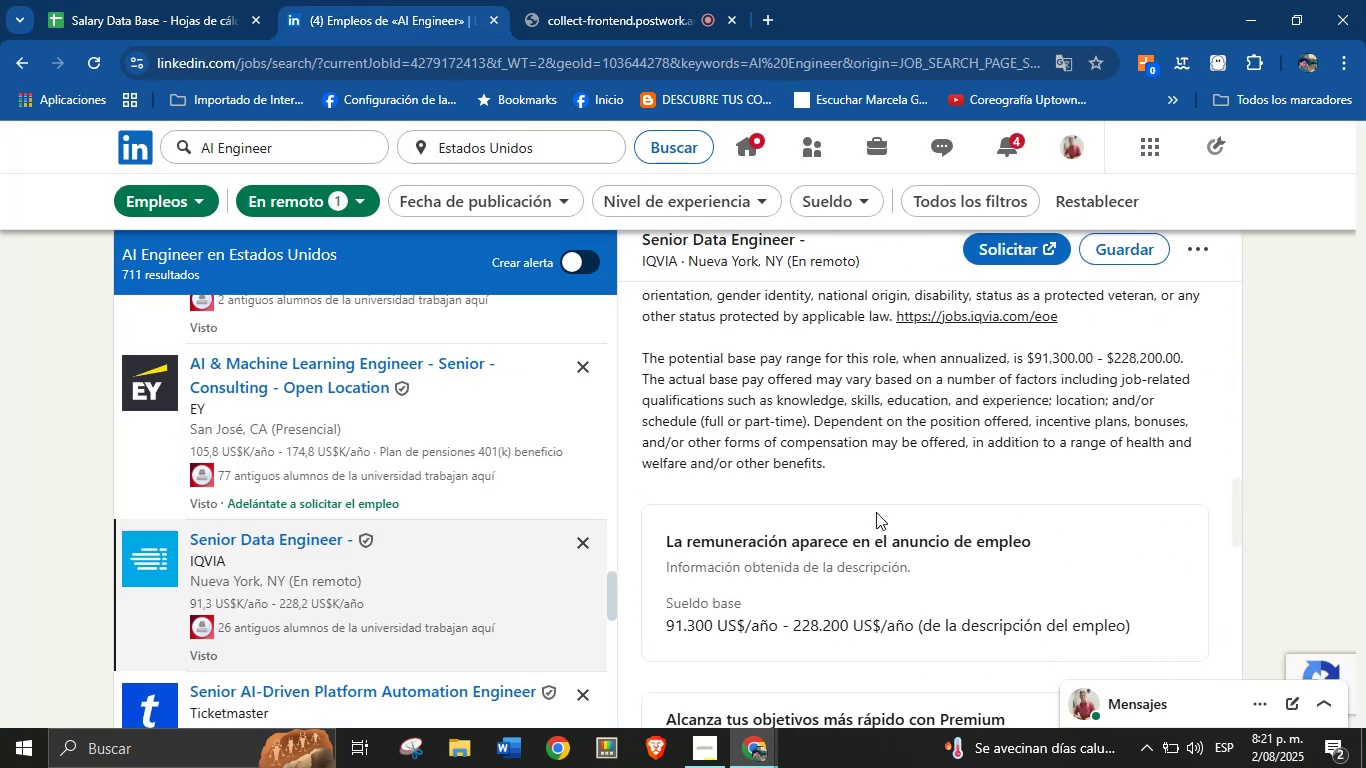 
scroll: coordinate [876, 512], scroll_direction: up, amount: 5.0
 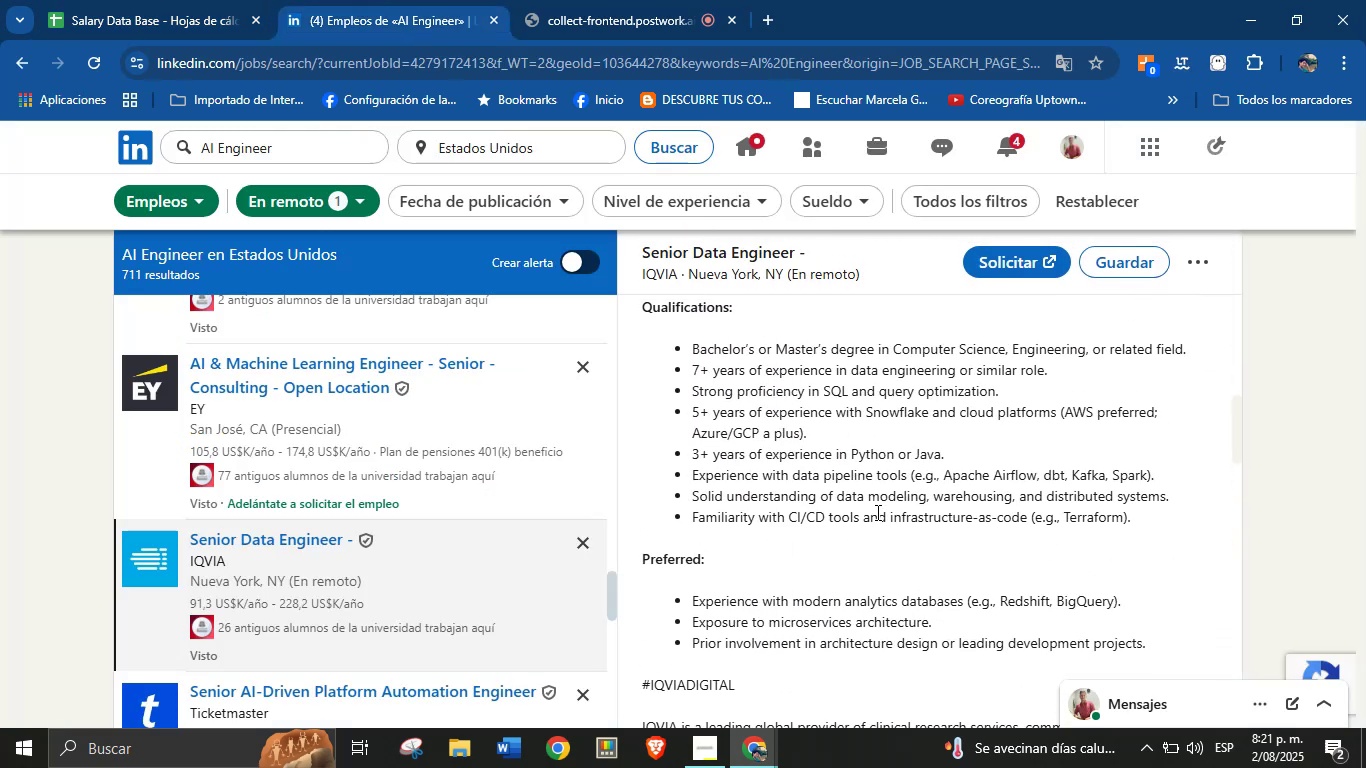 
scroll: coordinate [866, 518], scroll_direction: down, amount: 15.0
 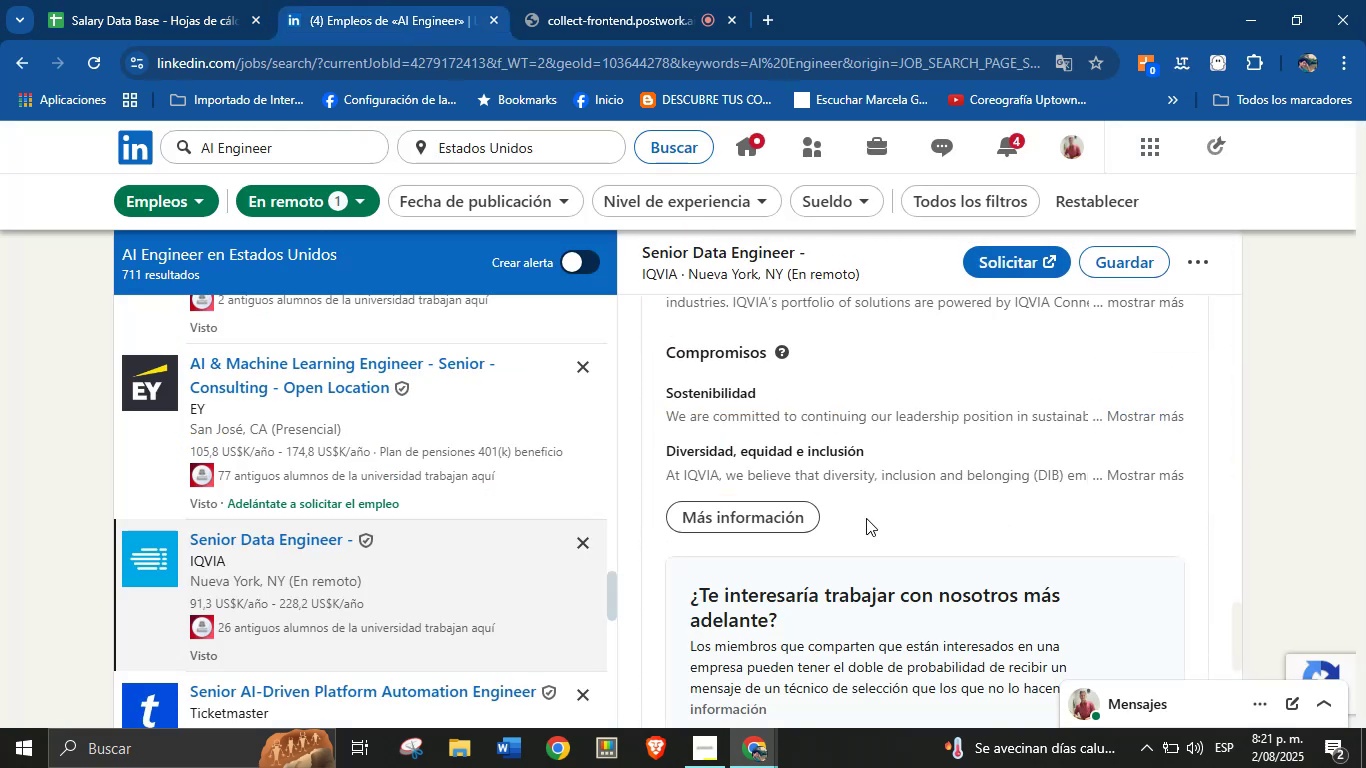 
scroll: coordinate [859, 518], scroll_direction: up, amount: 2.0
 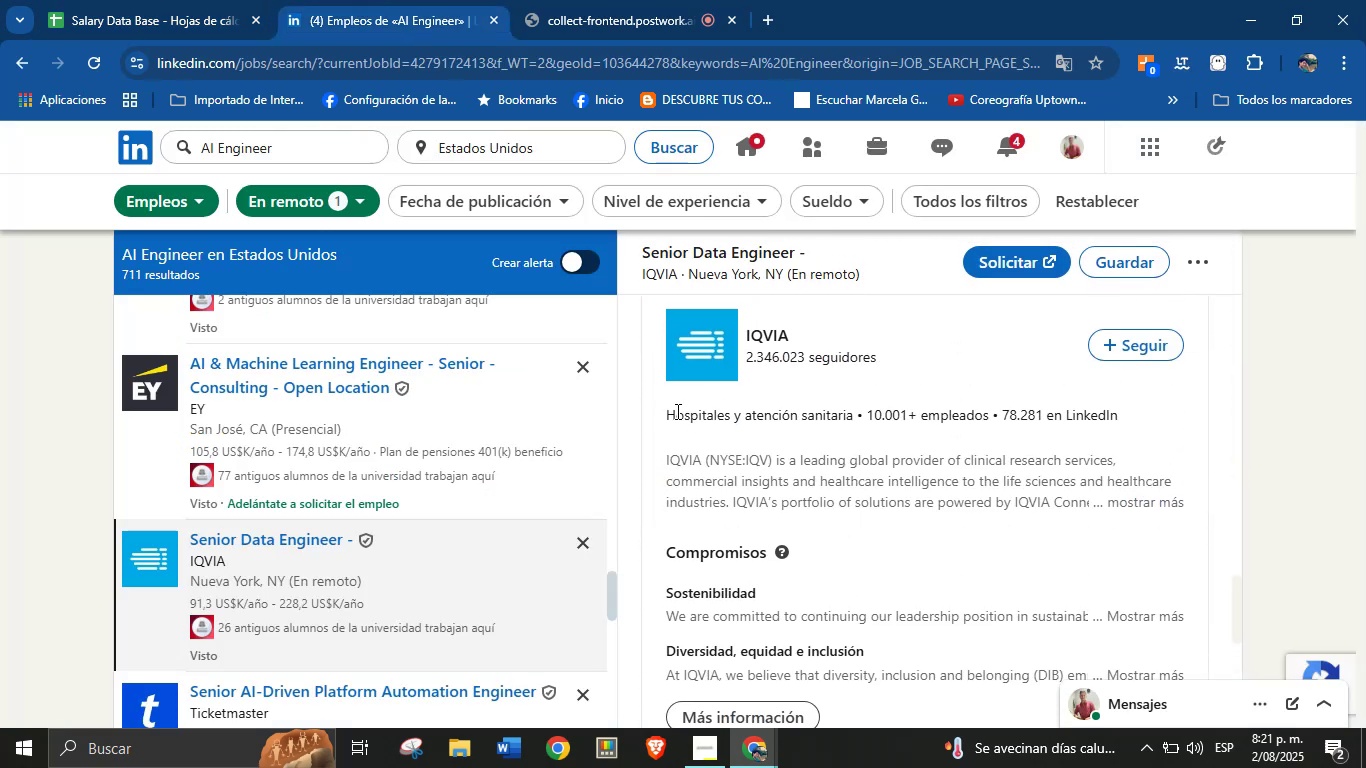 
left_click_drag(start_coordinate=[664, 414], to_coordinate=[856, 418])
 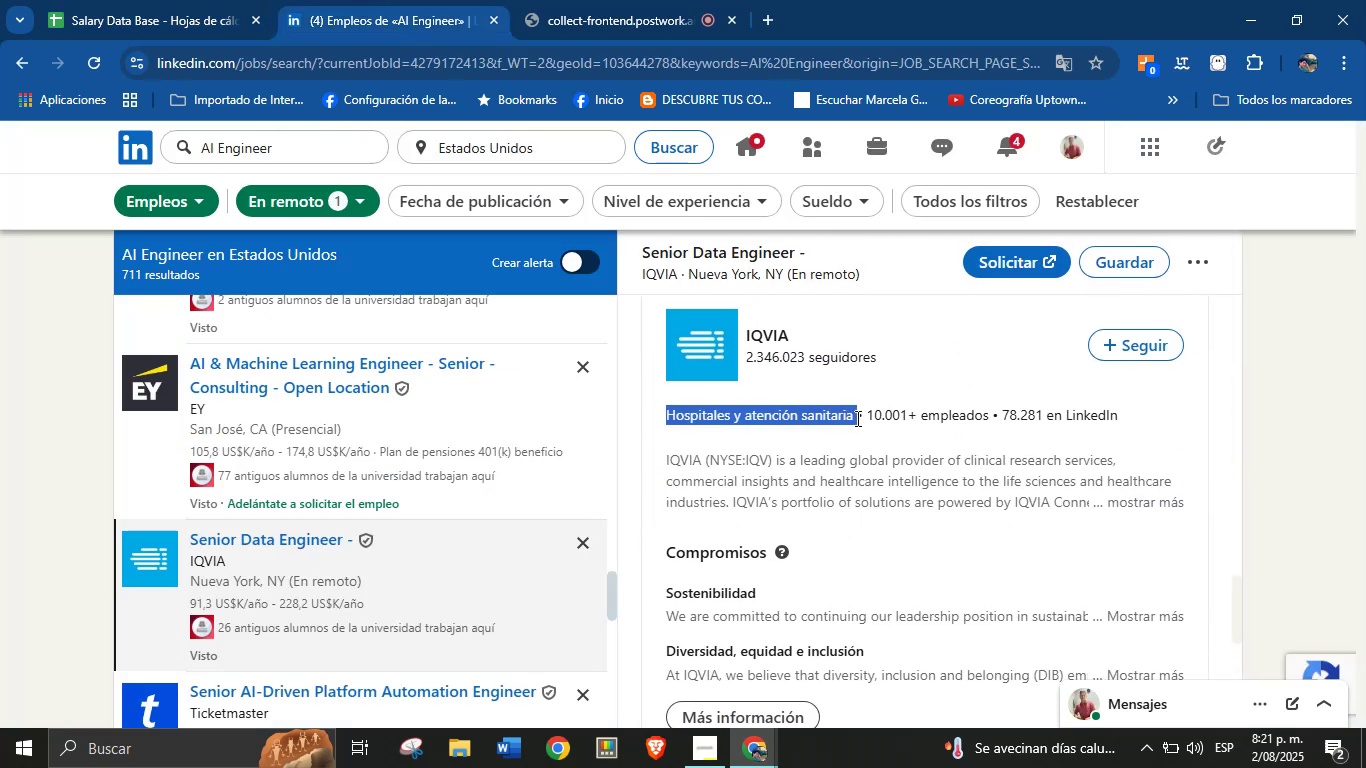 
key(Control+C)
 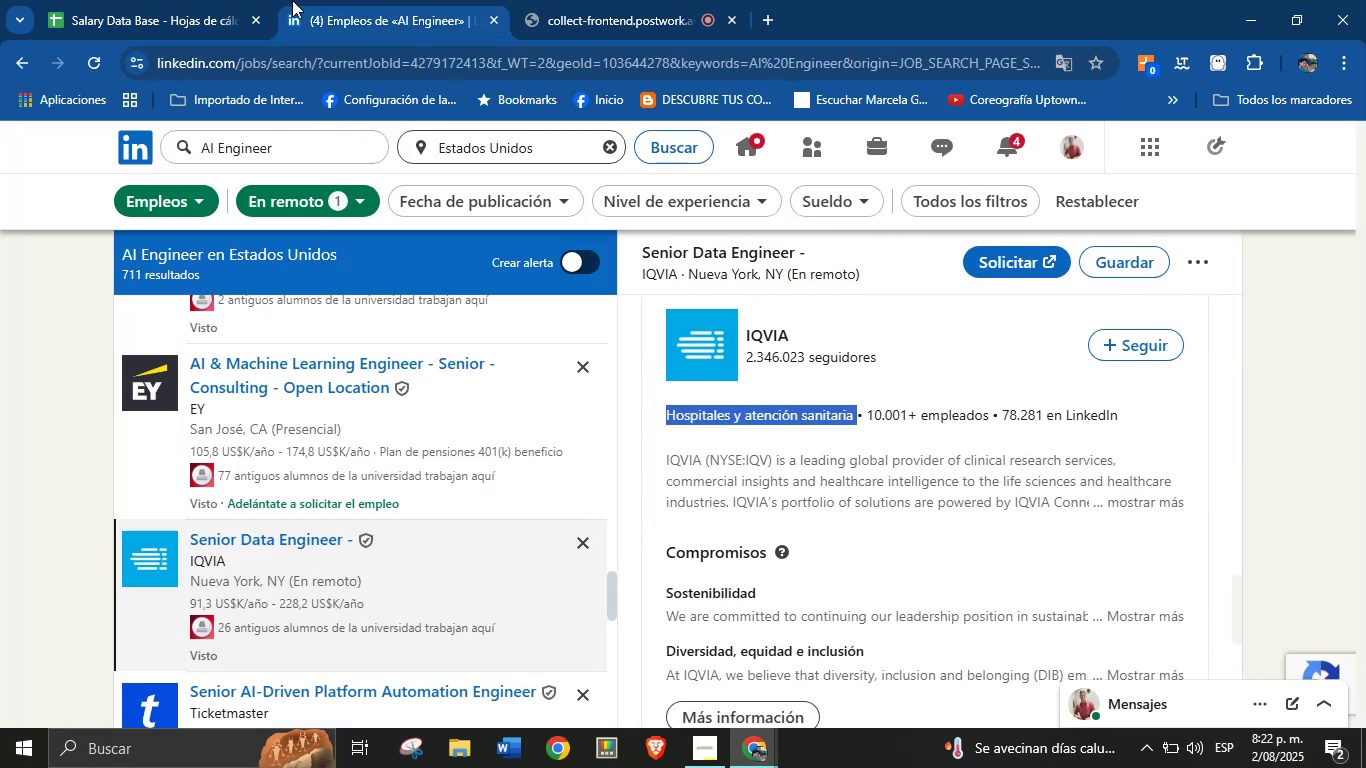 
left_click([212, 0])
 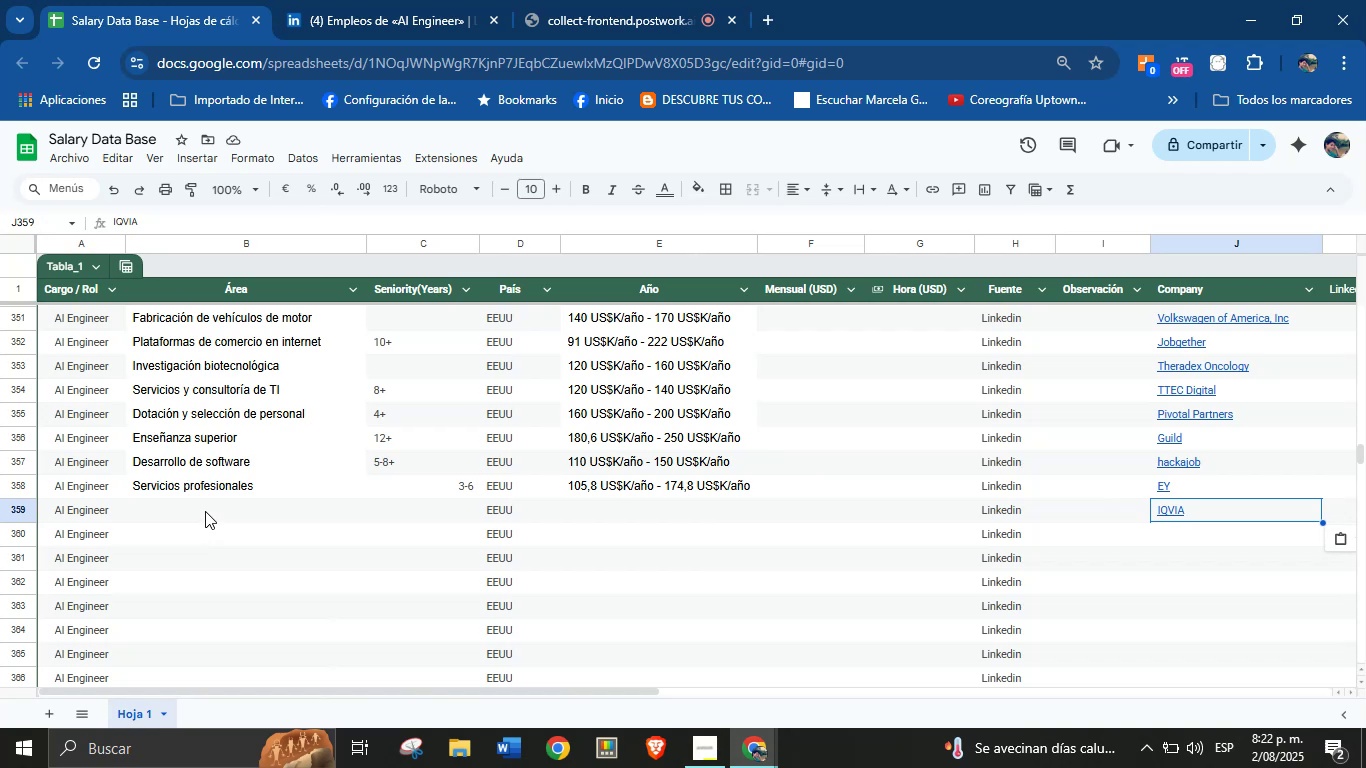 
key(Control+V)
 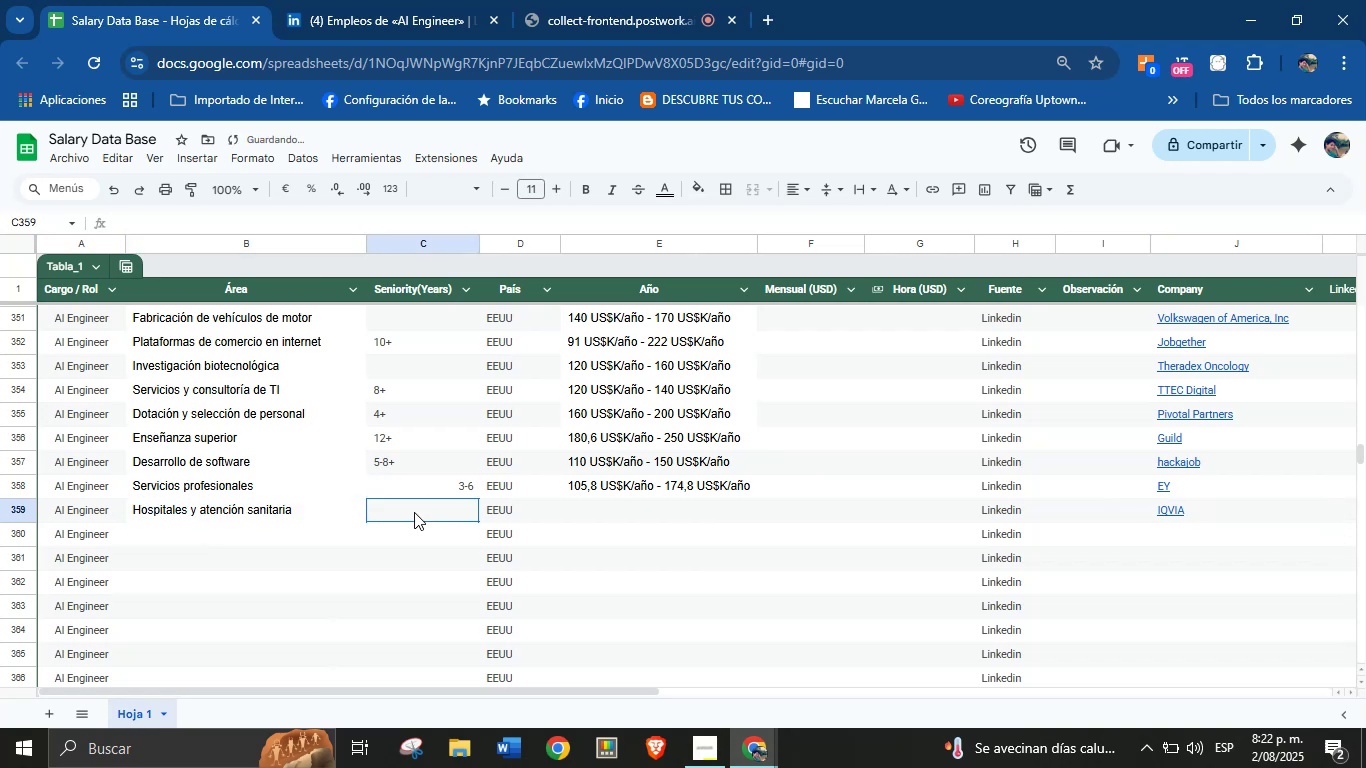 
key(7)
 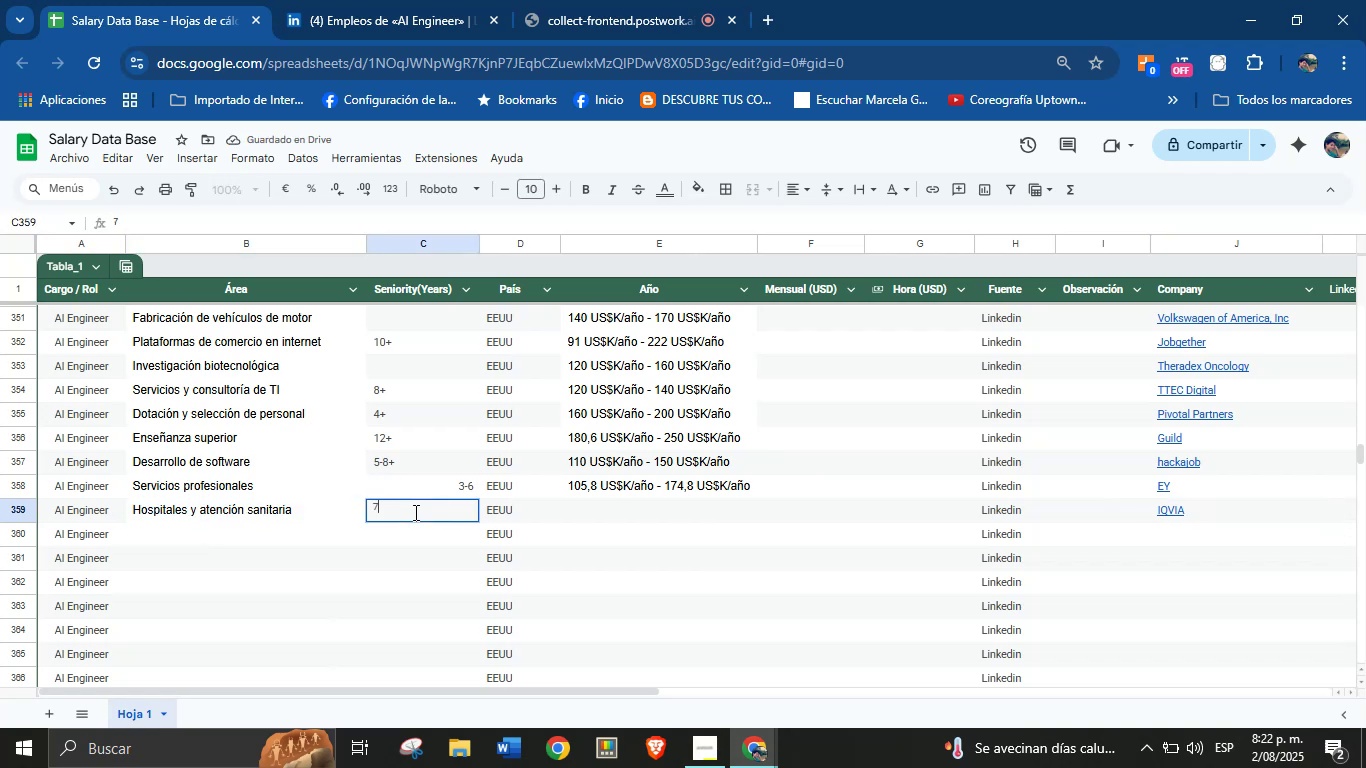 
key(Equal)
 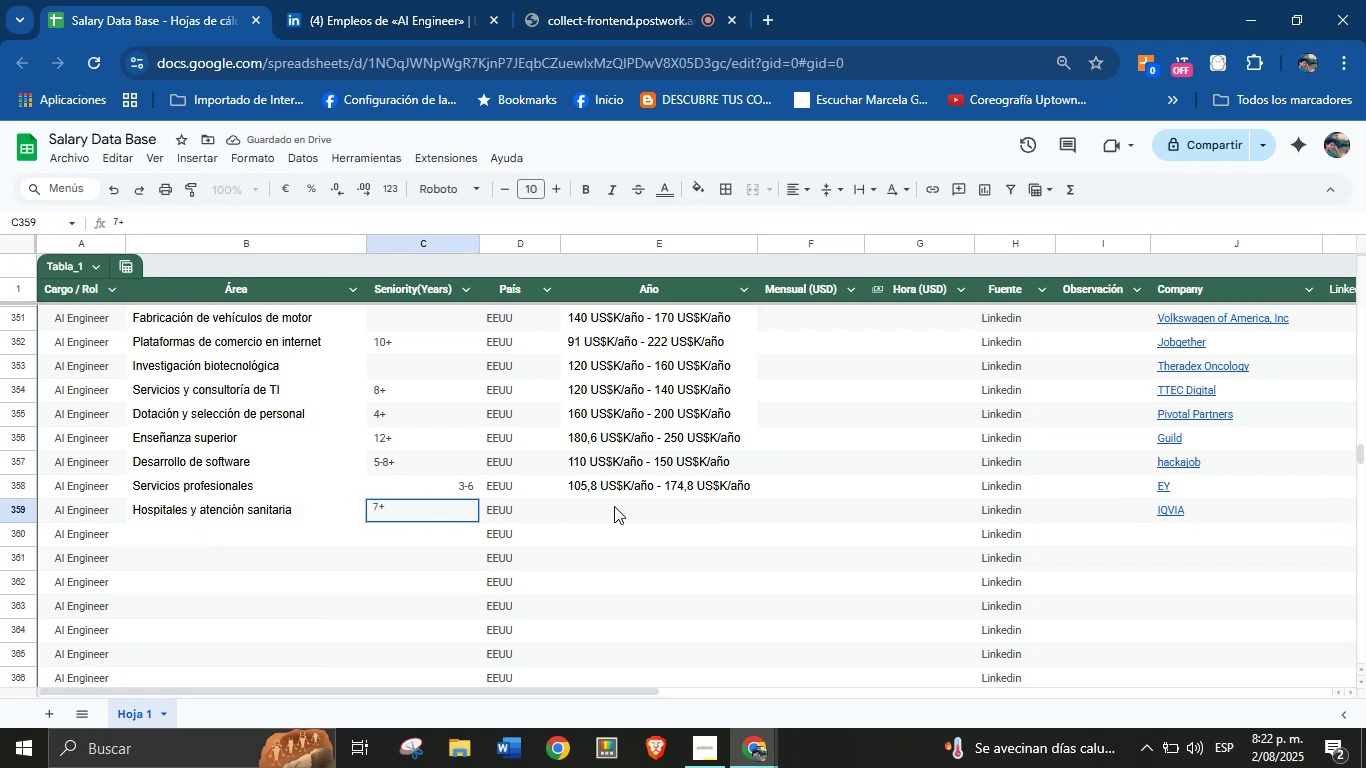 
left_click([614, 506])
 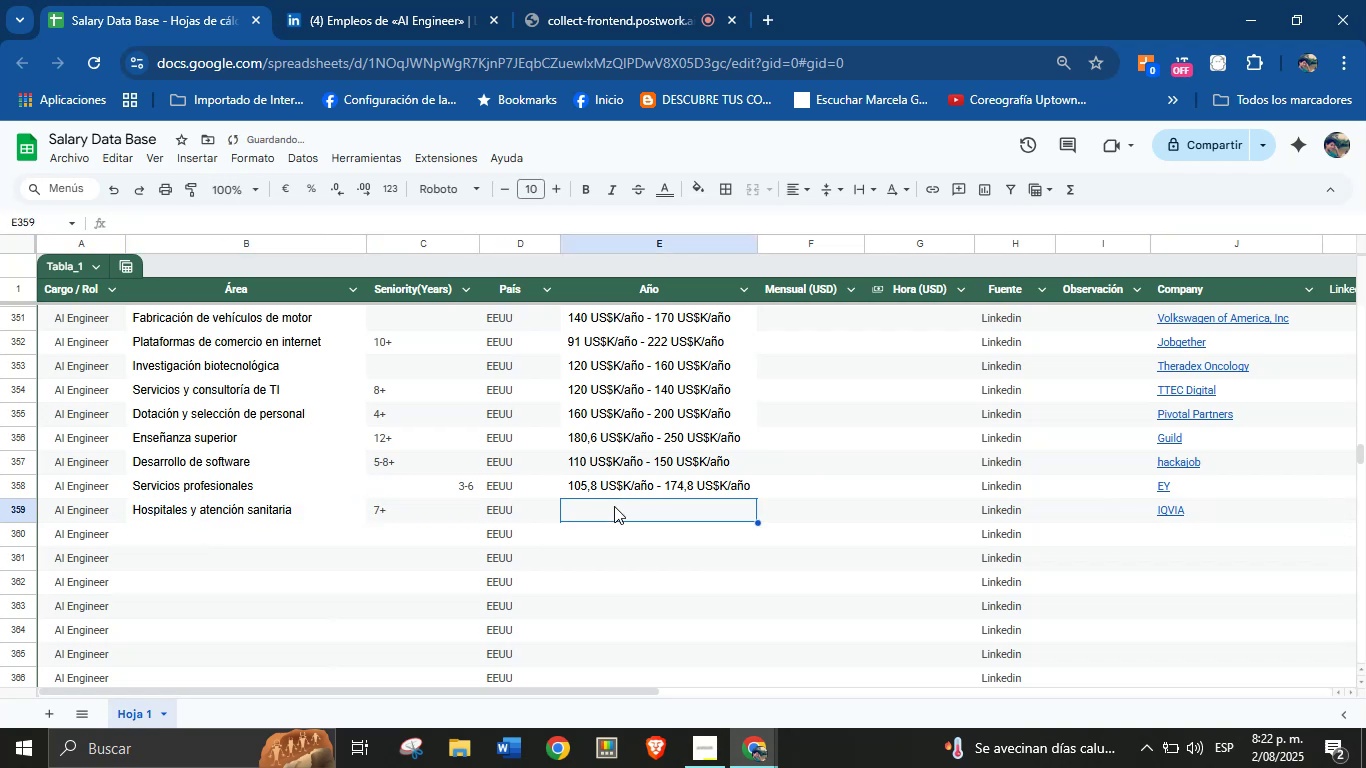 
hold_key(key=ControlLeft, duration=0.77)
 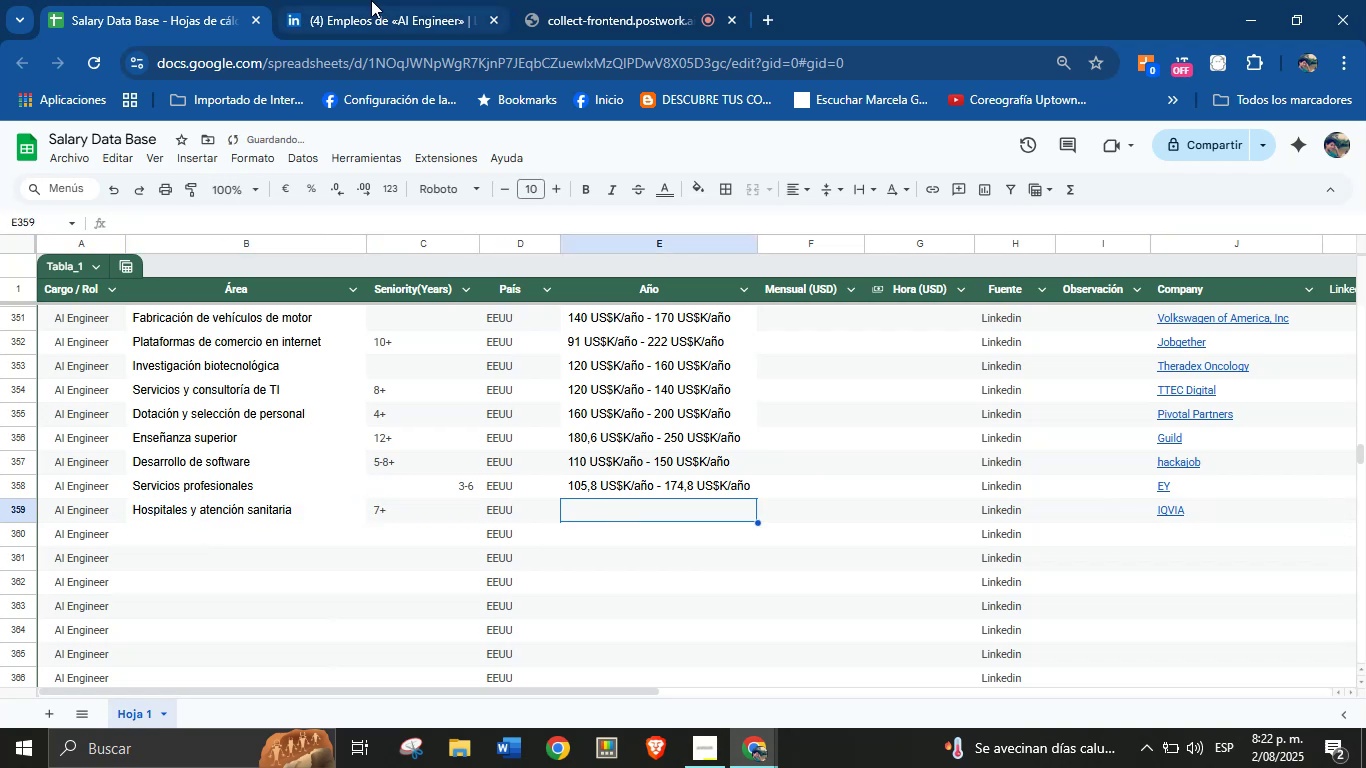 
scroll: coordinate [832, 500], scroll_direction: up, amount: 27.0
 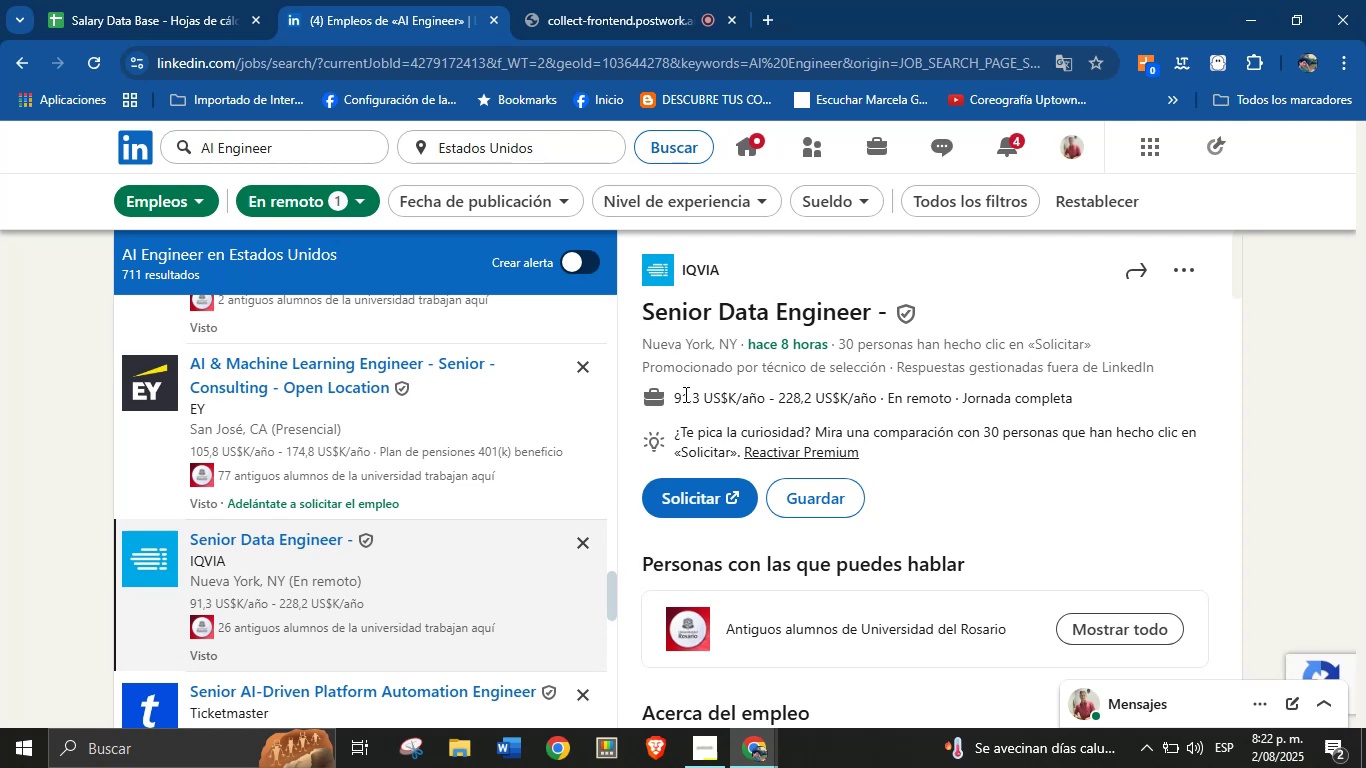 
key(Control+C)
 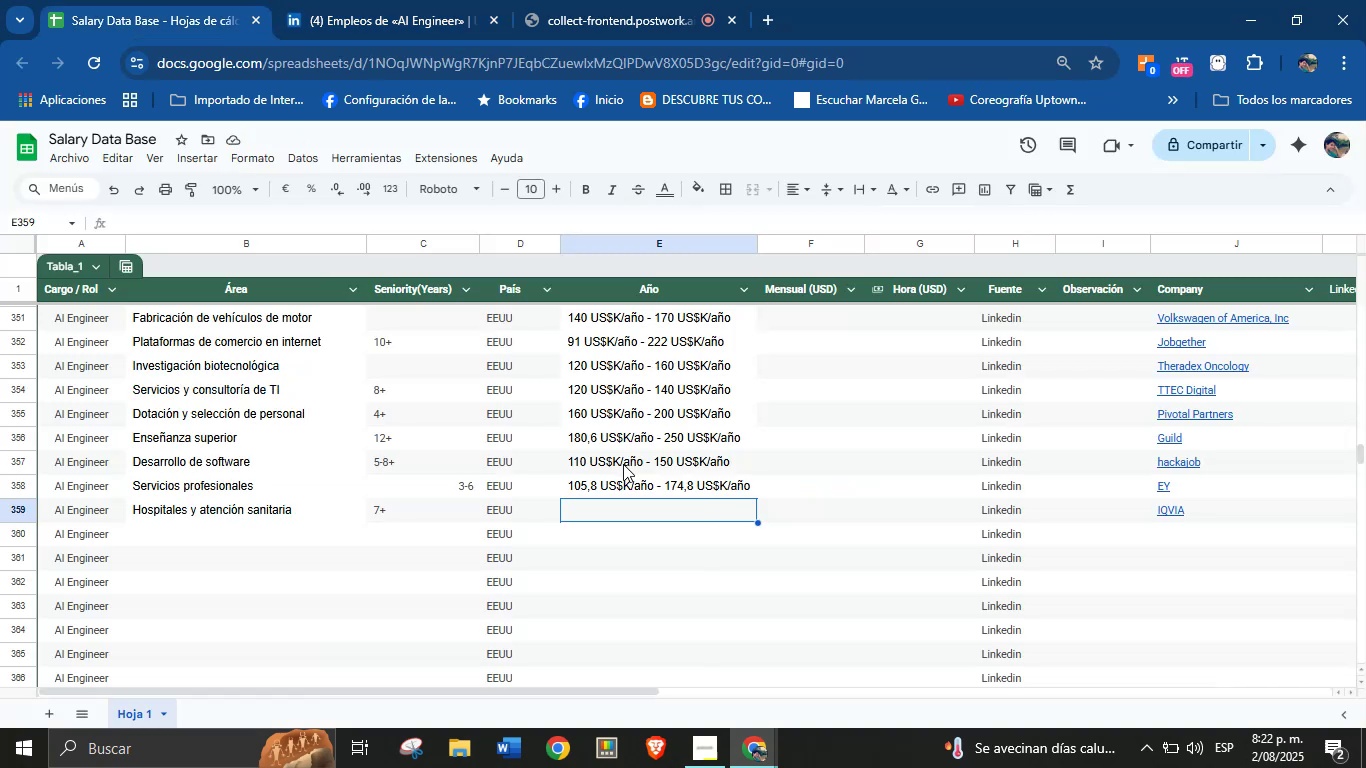 
key(Control+V)
 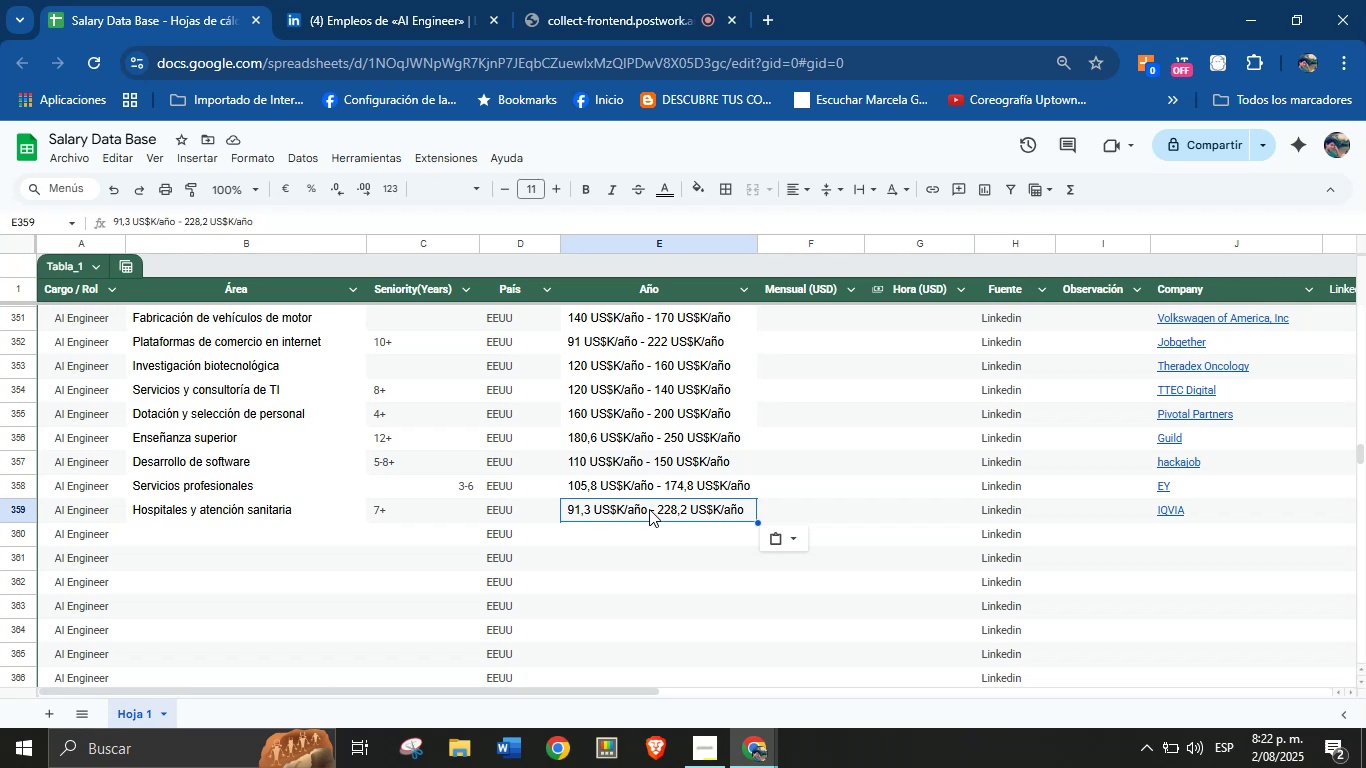 
wait(34.3)
 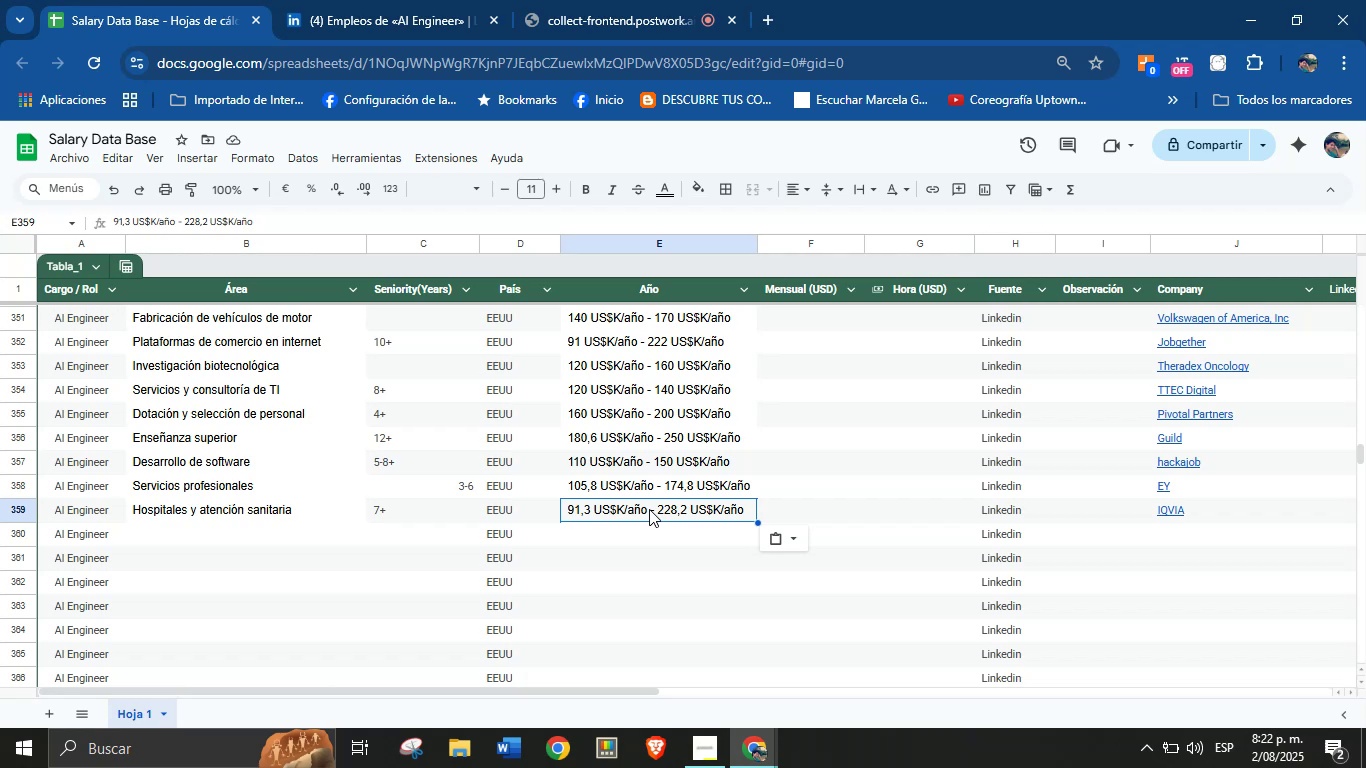 
left_click([230, 498])
 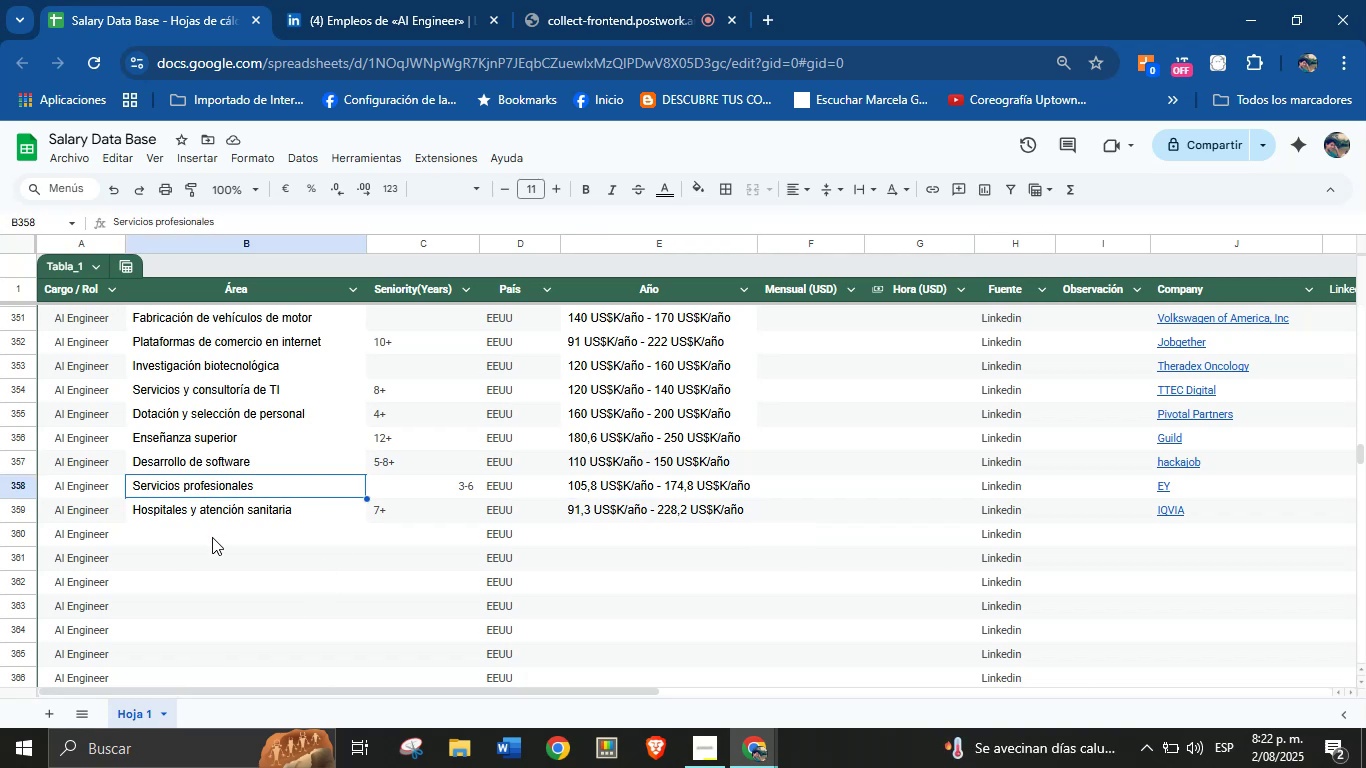 
left_click([211, 543])
 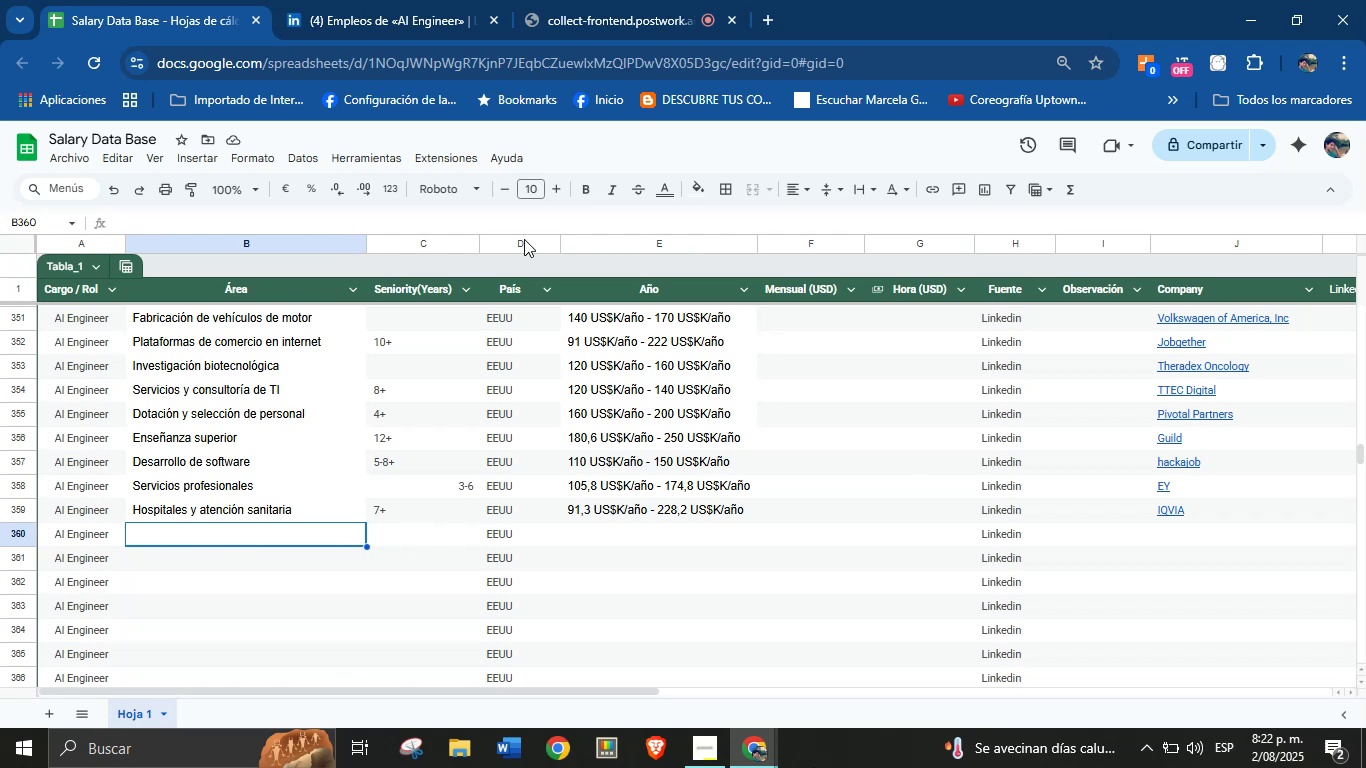 
left_click([417, 0])
 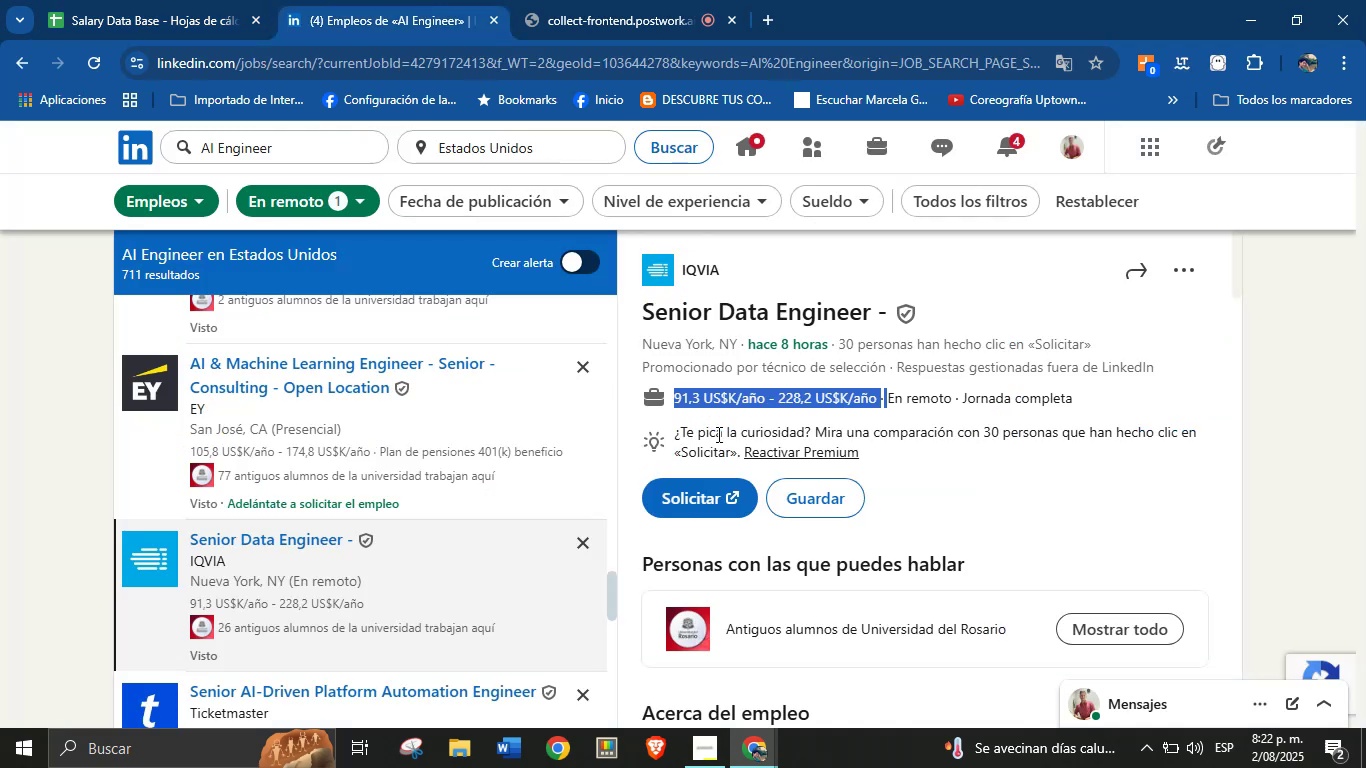 
left_click([1294, 403])
 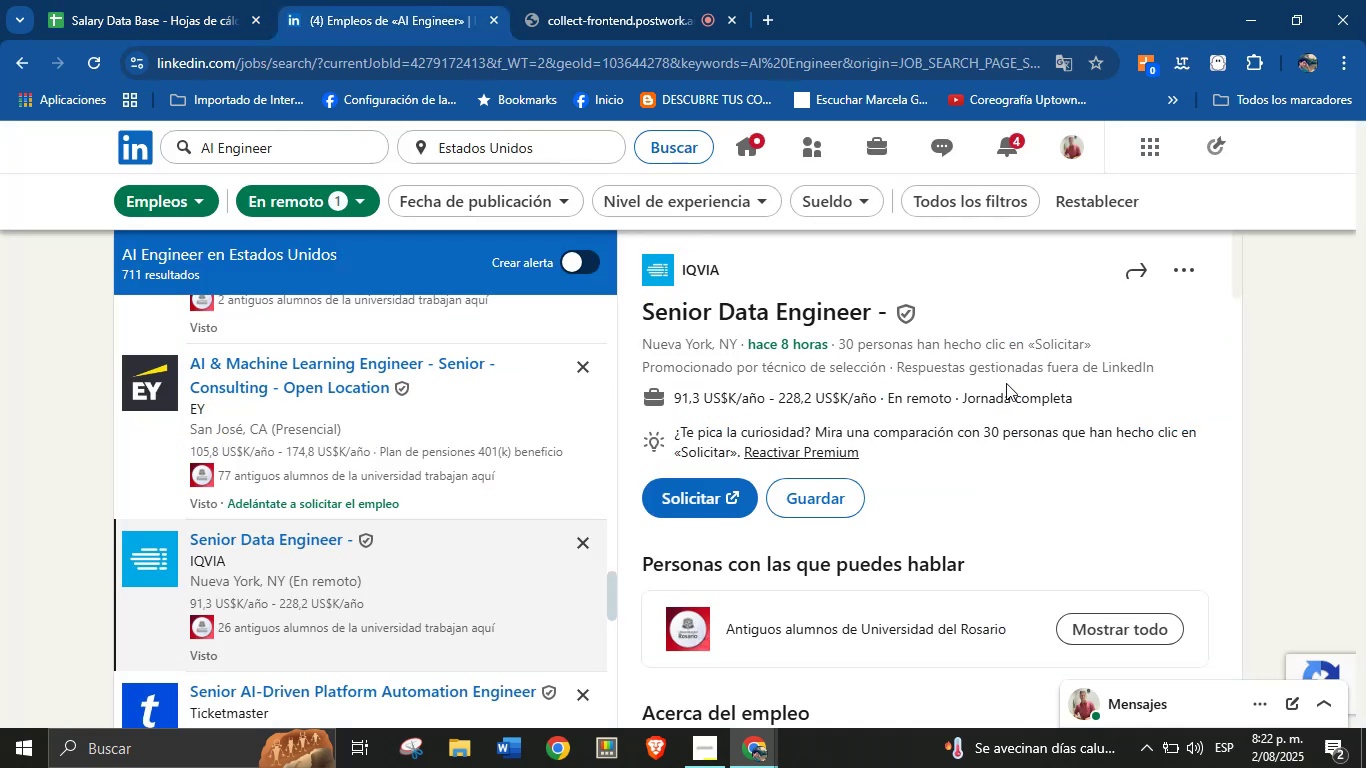 
scroll: coordinate [468, 479], scroll_direction: down, amount: 5.0
 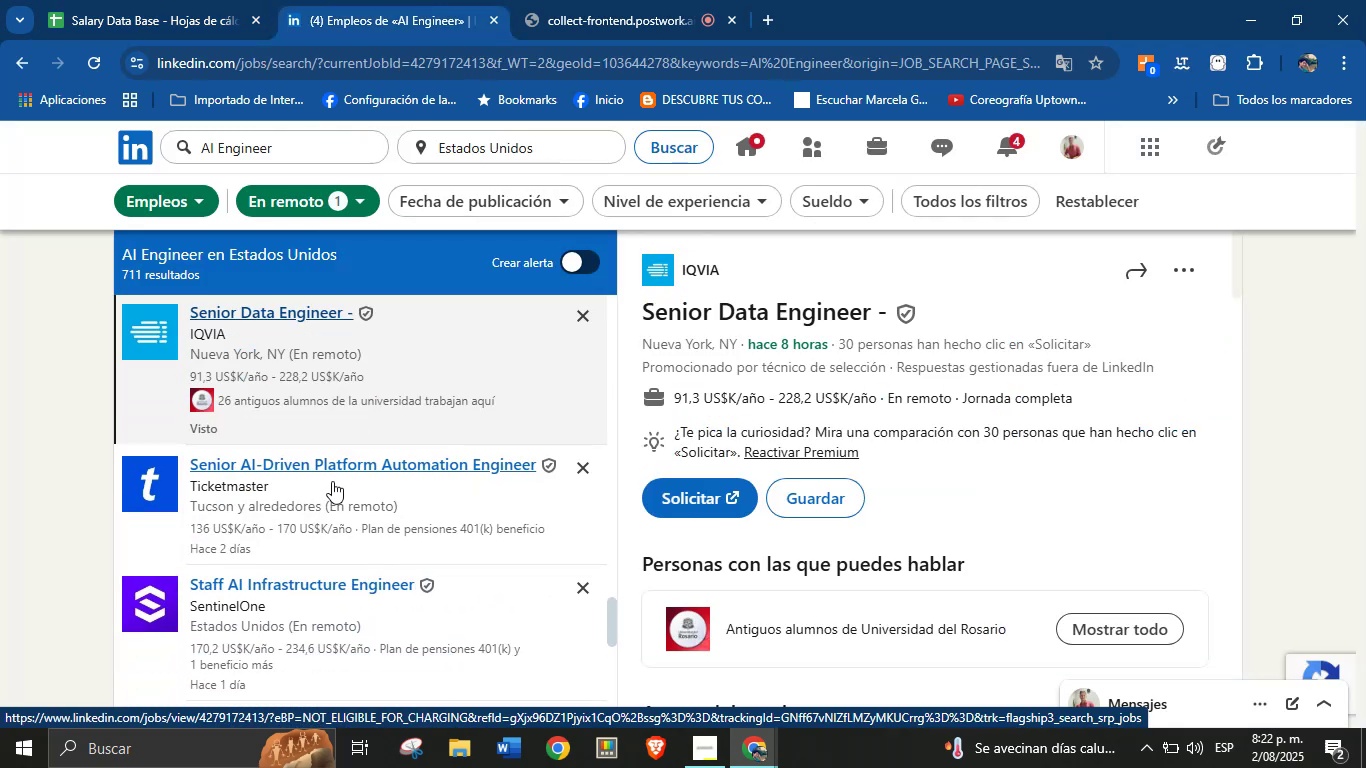 
left_click([333, 476])
 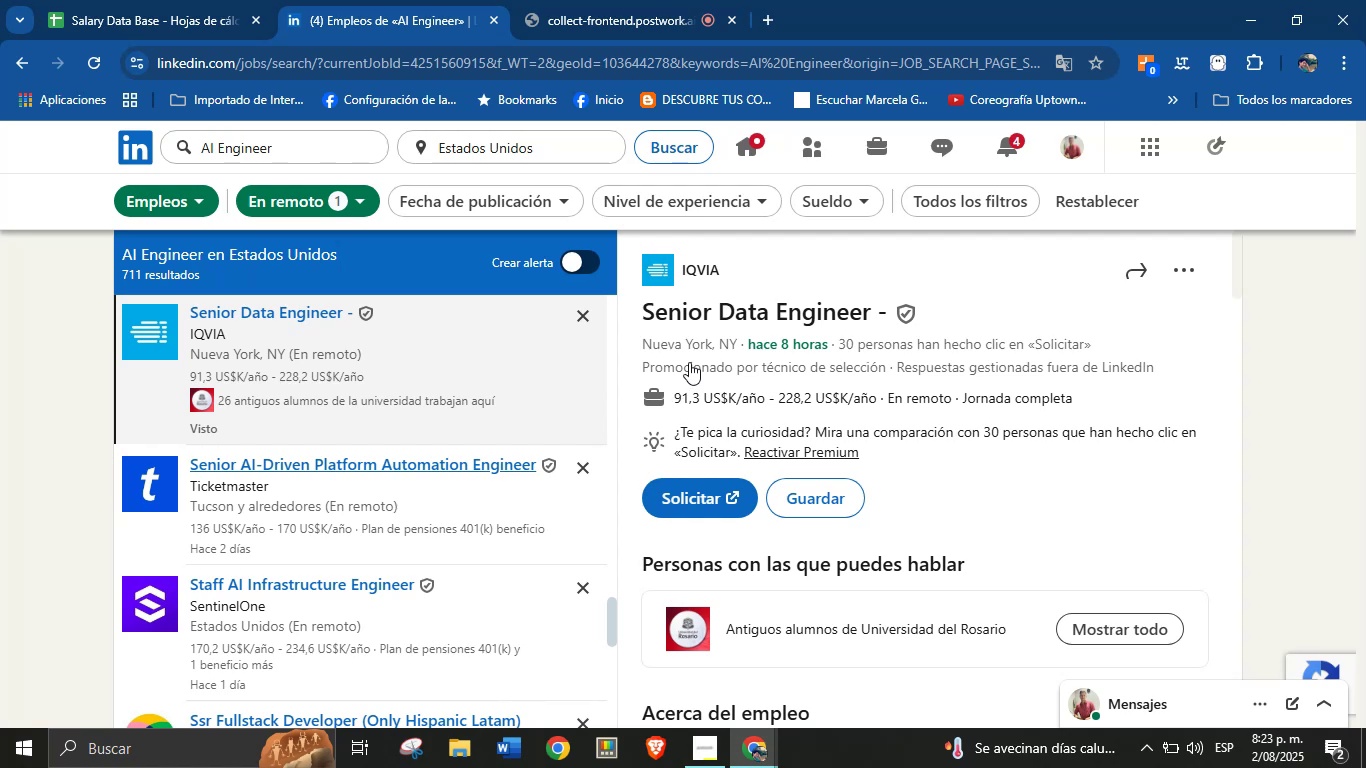 
left_click([184, 0])
 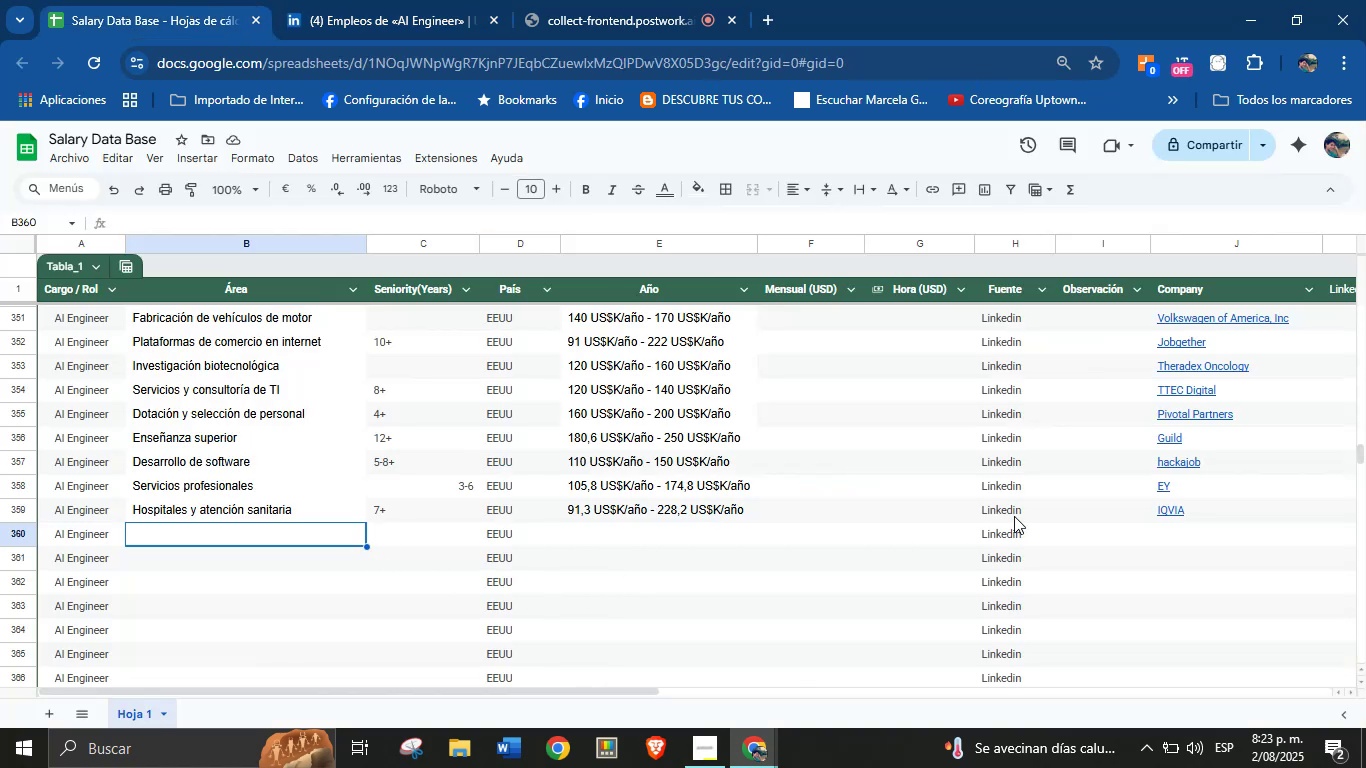 
left_click([435, 0])
 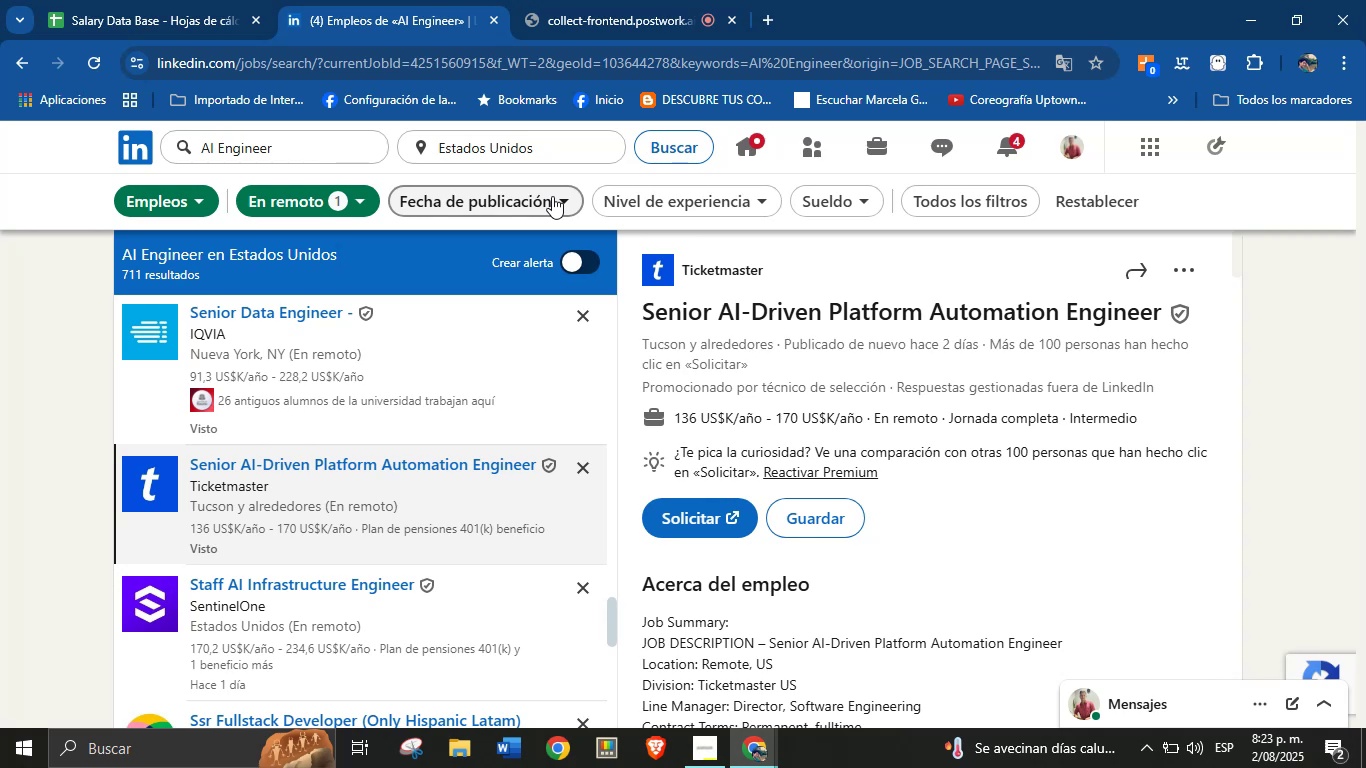 
wait(29.75)
 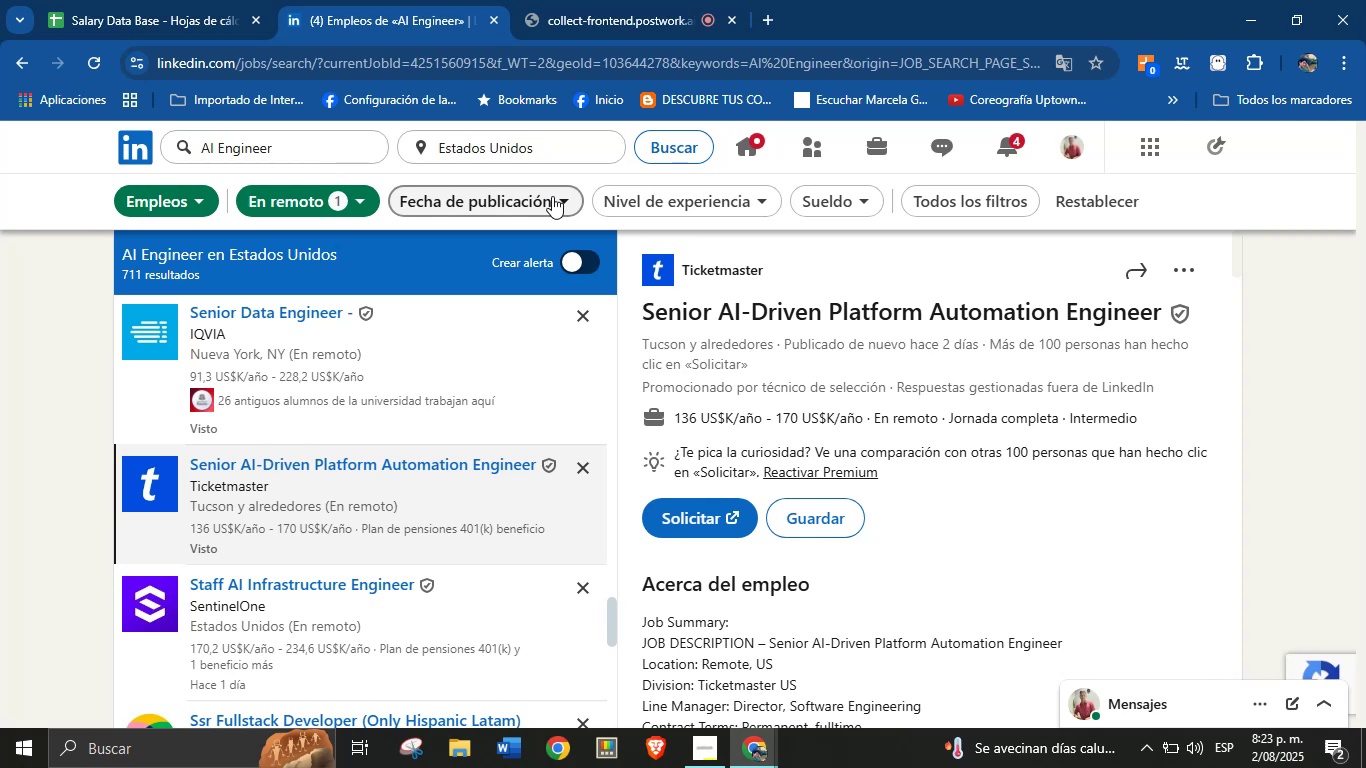 
left_click([246, 0])
 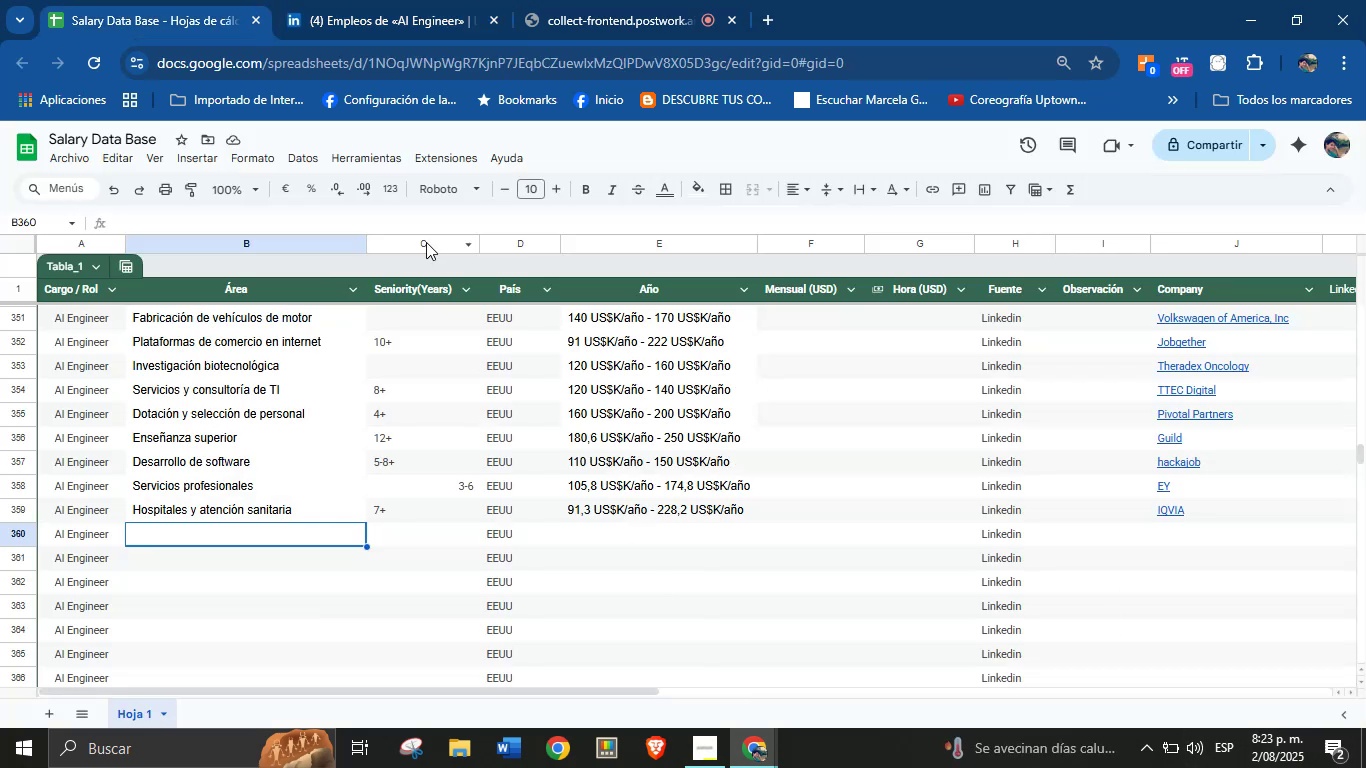 
left_click([404, 0])
 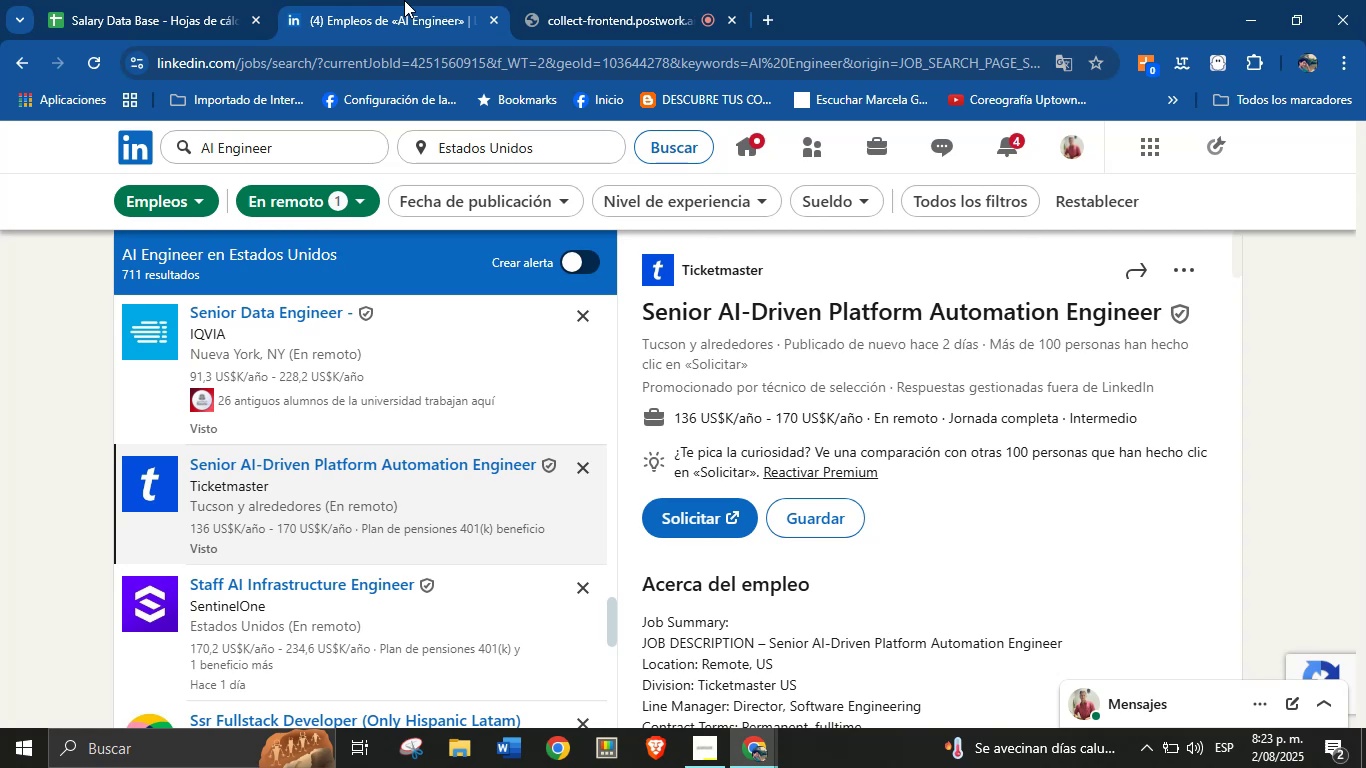 
wait(7.29)
 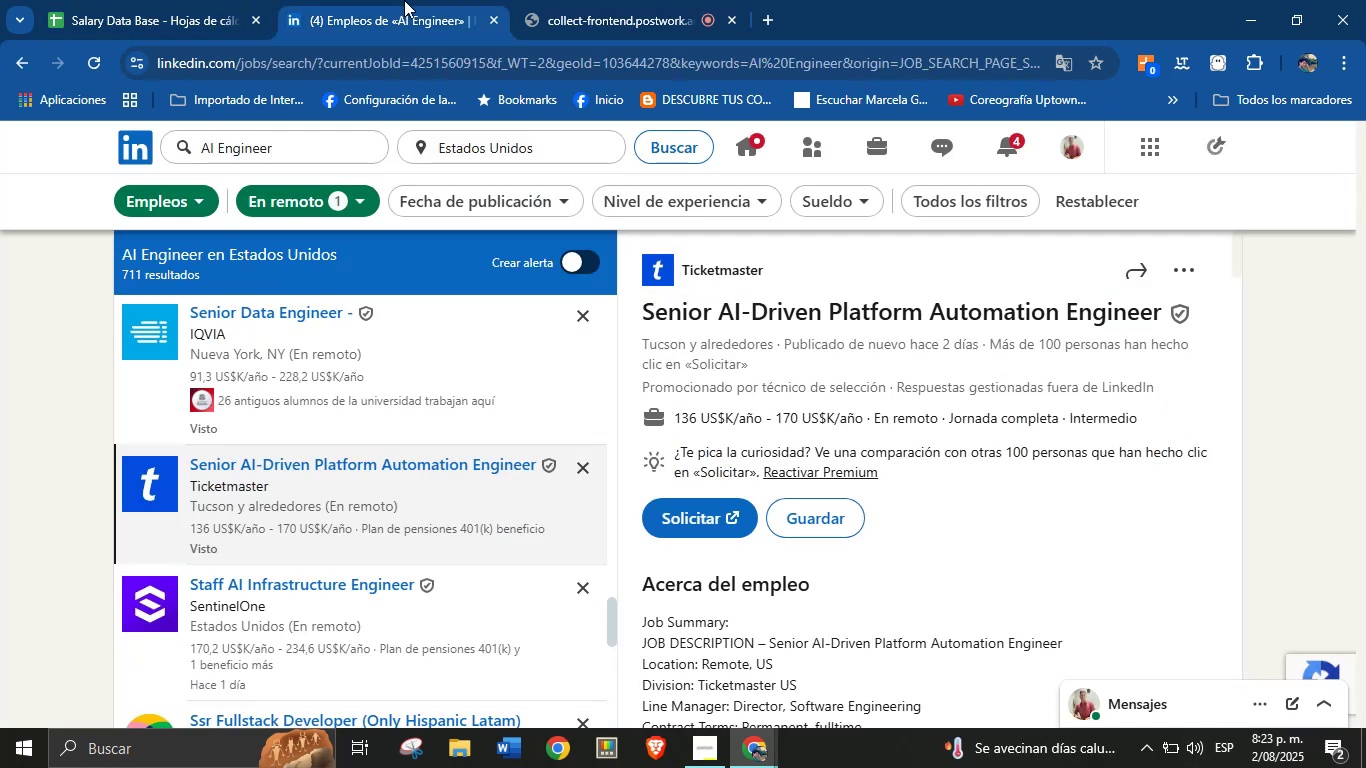 
left_click([206, 0])
 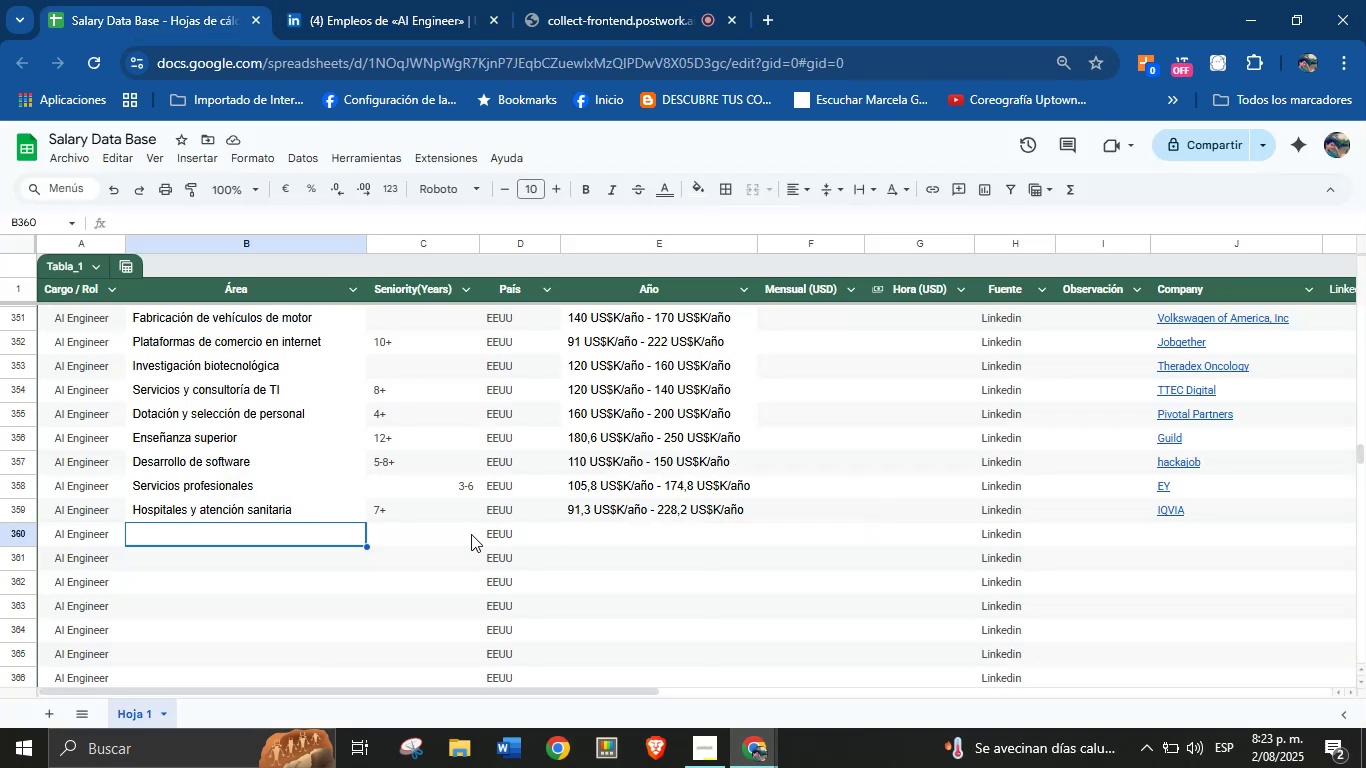 
left_click([454, 0])
 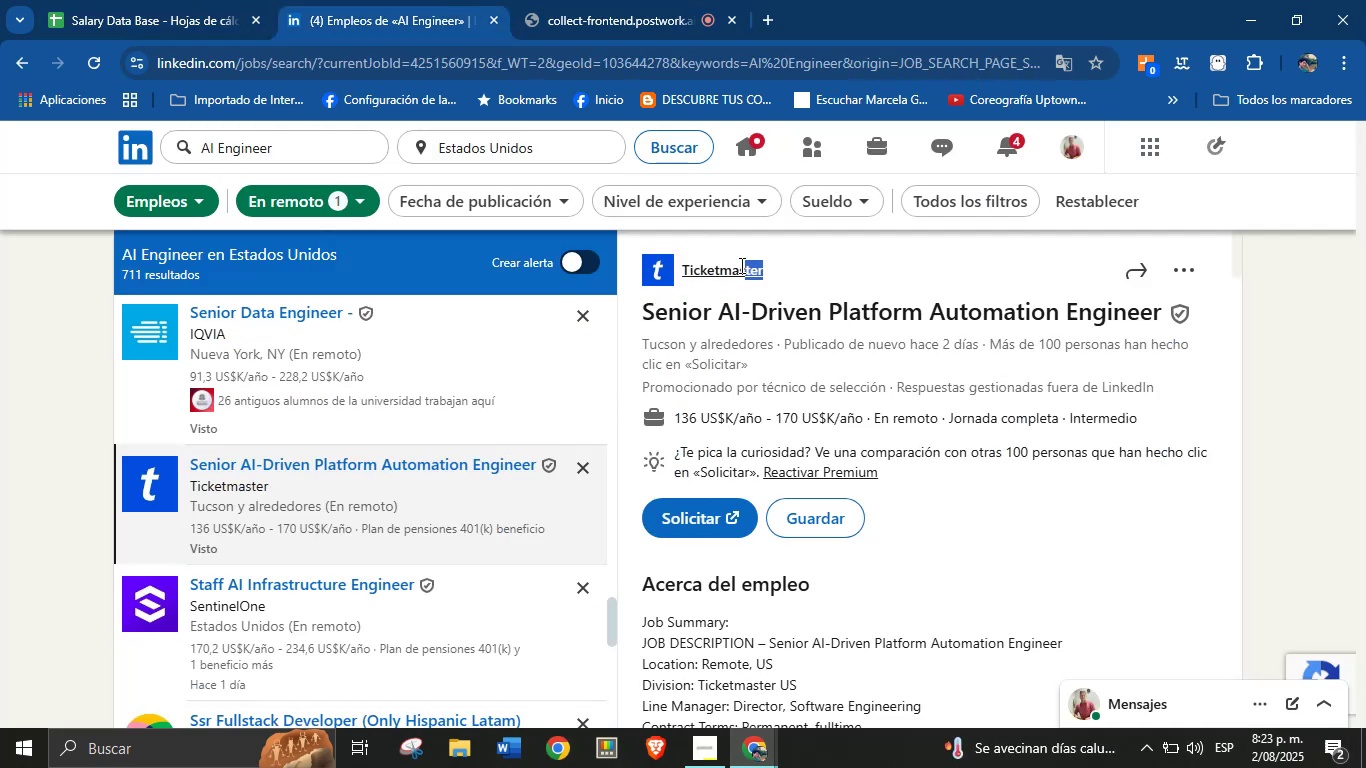 
key(Control+C)
 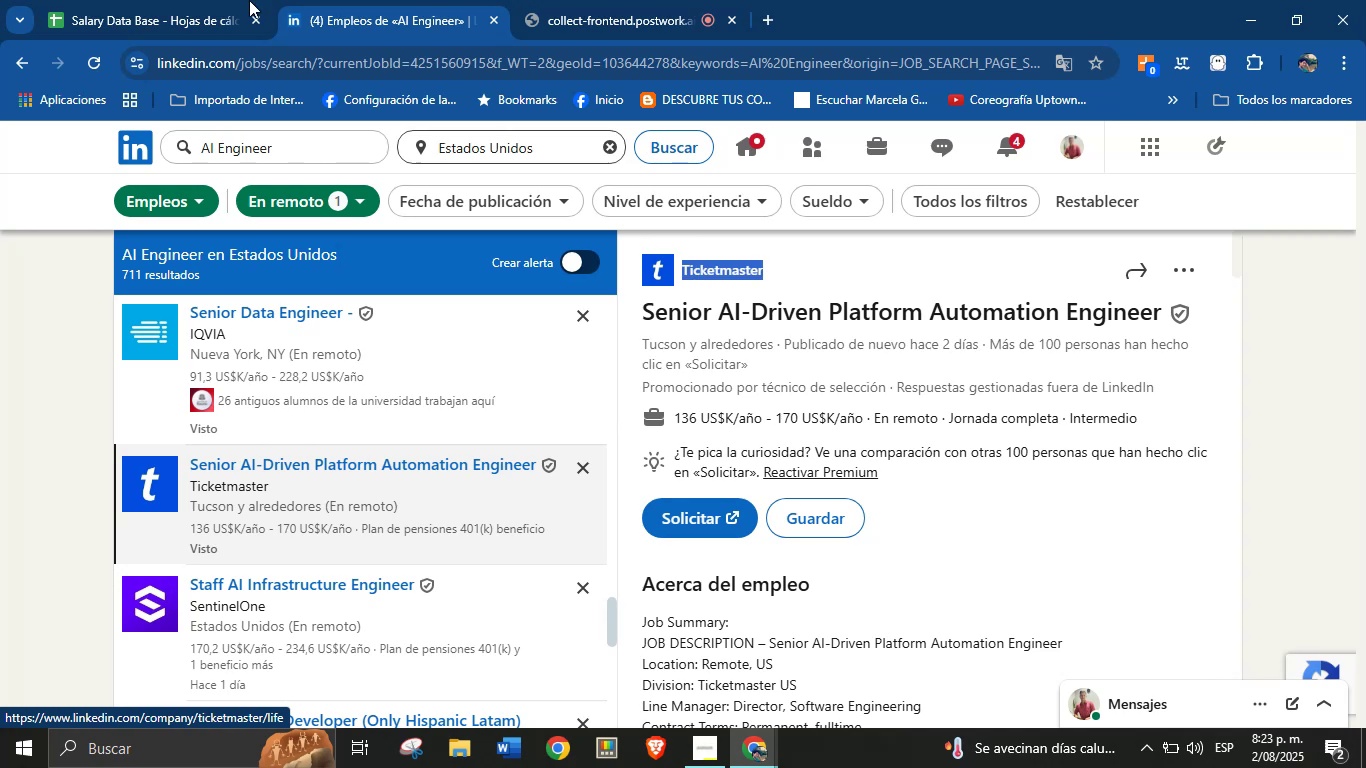 
left_click([175, 0])
 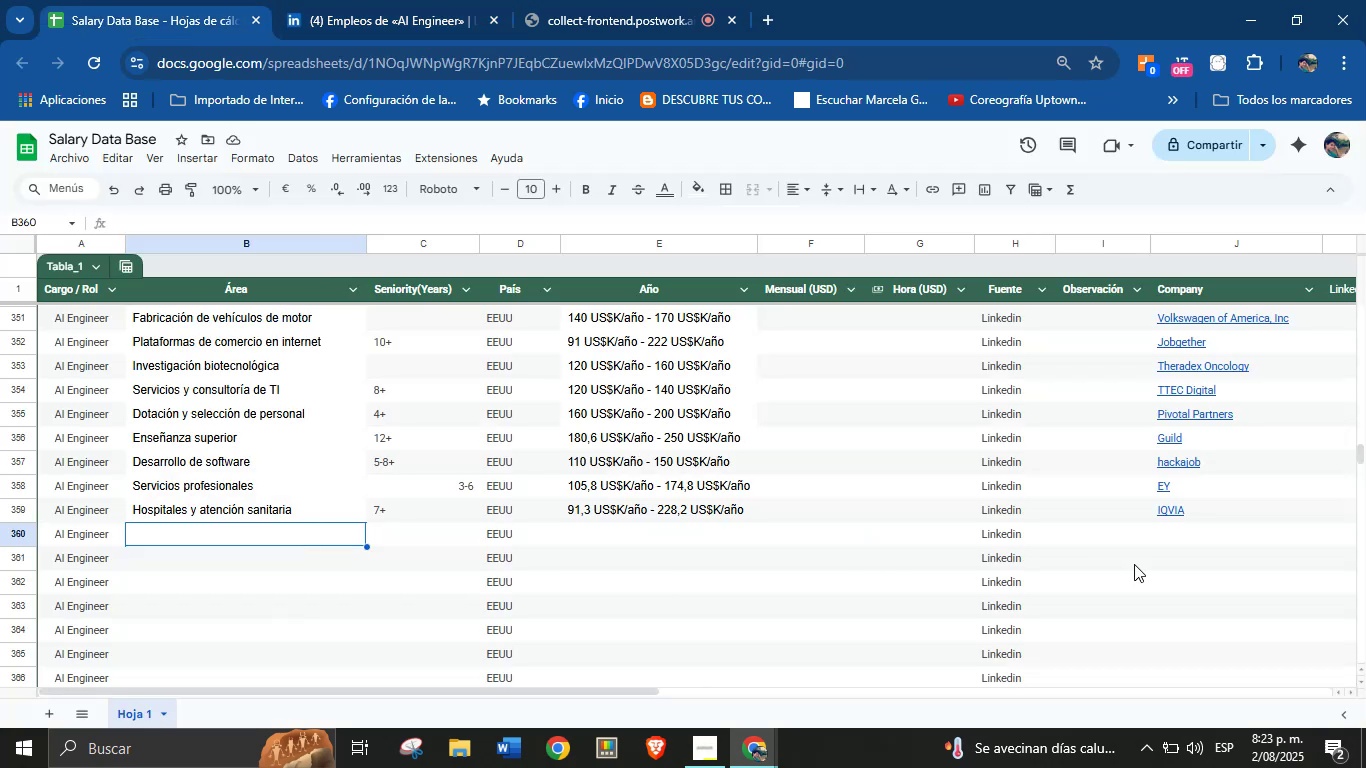 
left_click([1177, 546])
 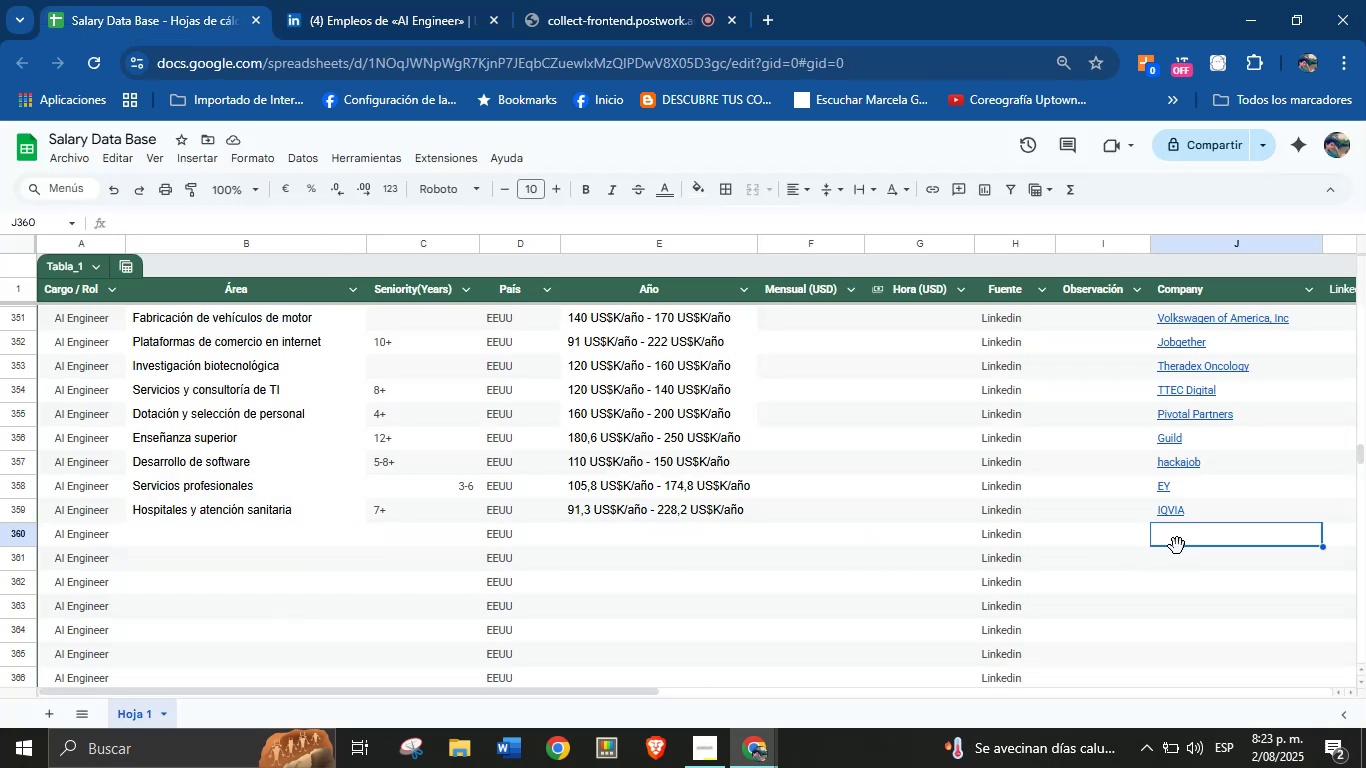 
key(Control+V)
 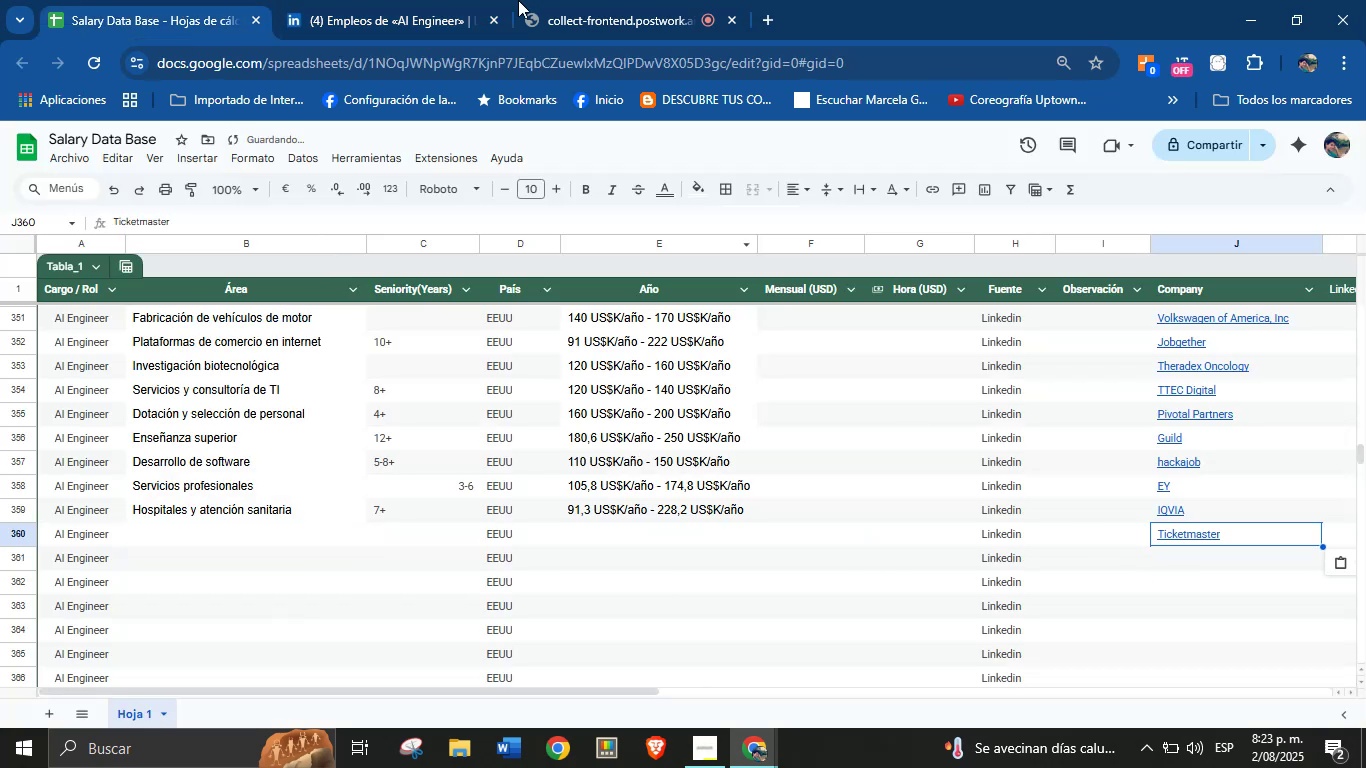 
left_click([401, 0])
 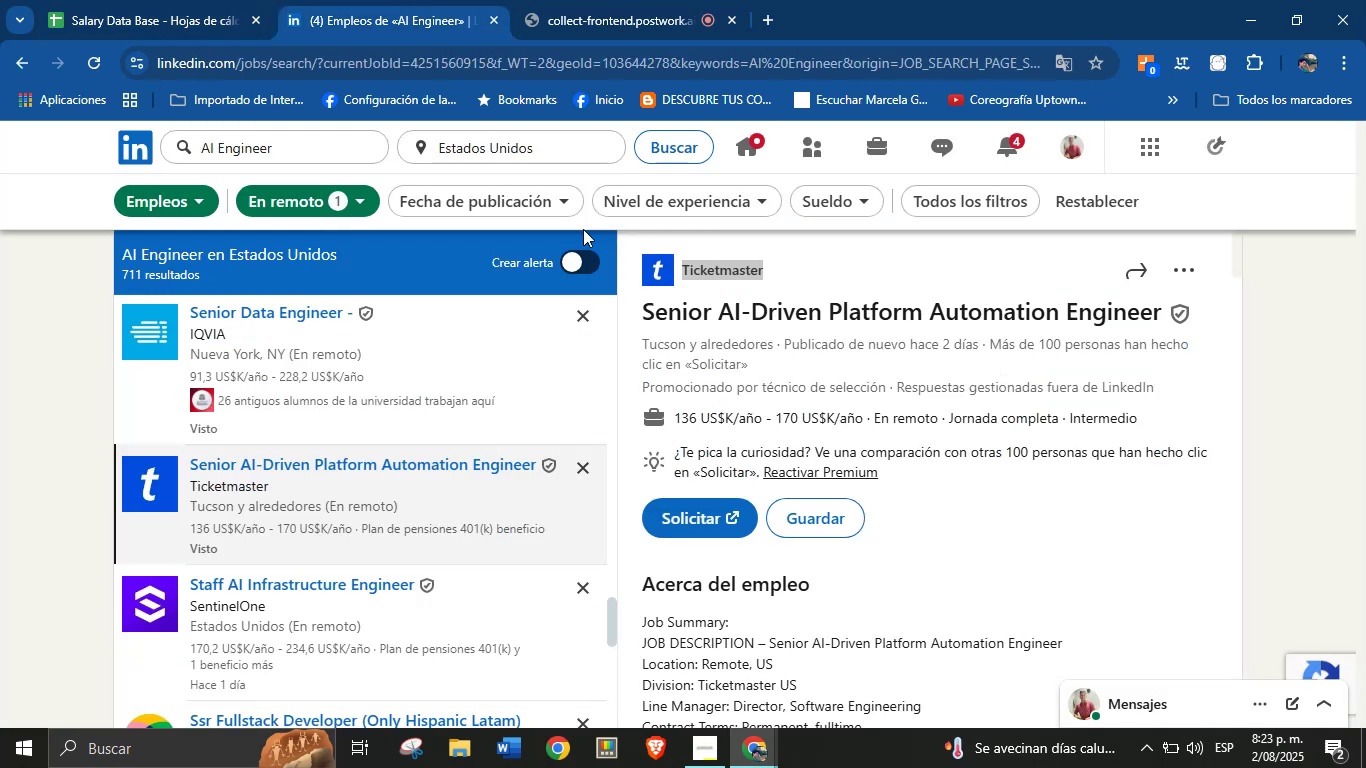 
scroll: coordinate [797, 582], scroll_direction: down, amount: 43.0
 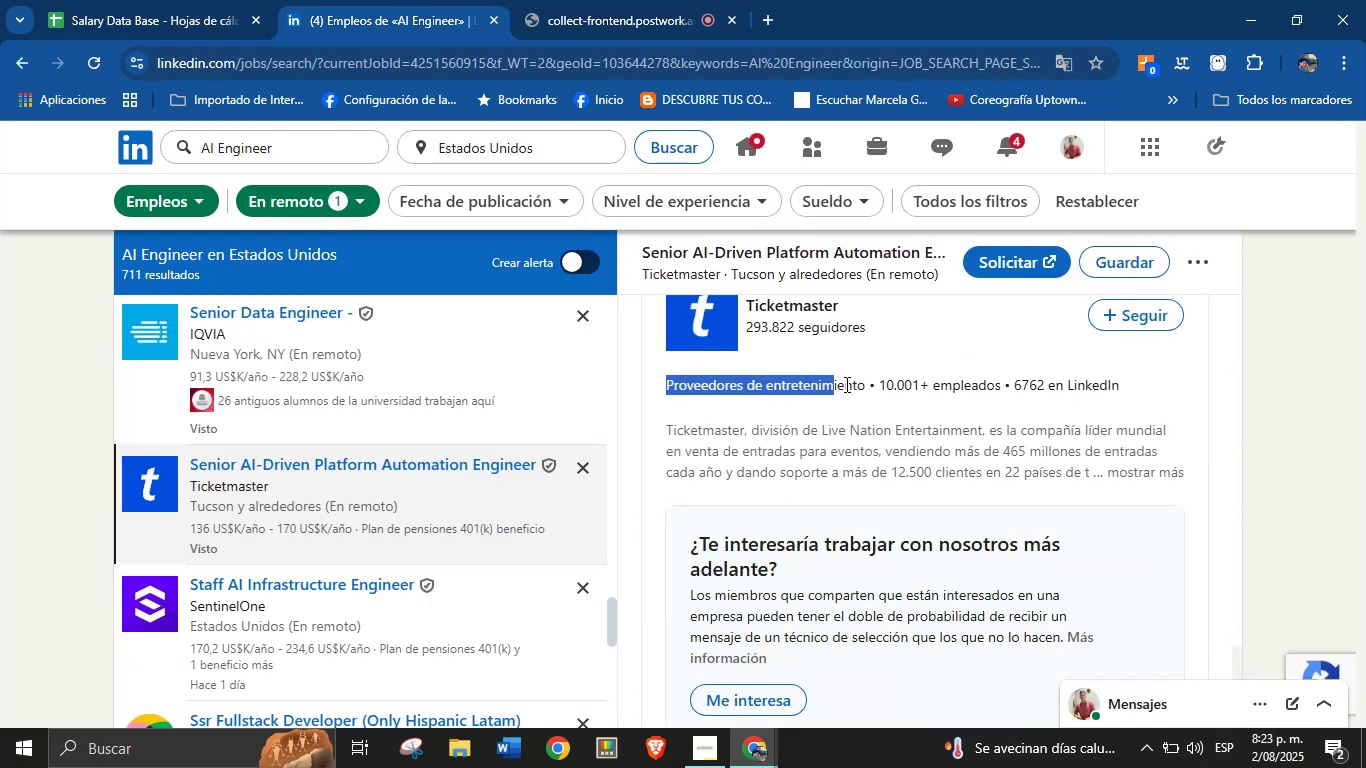 
key(Control+C)
 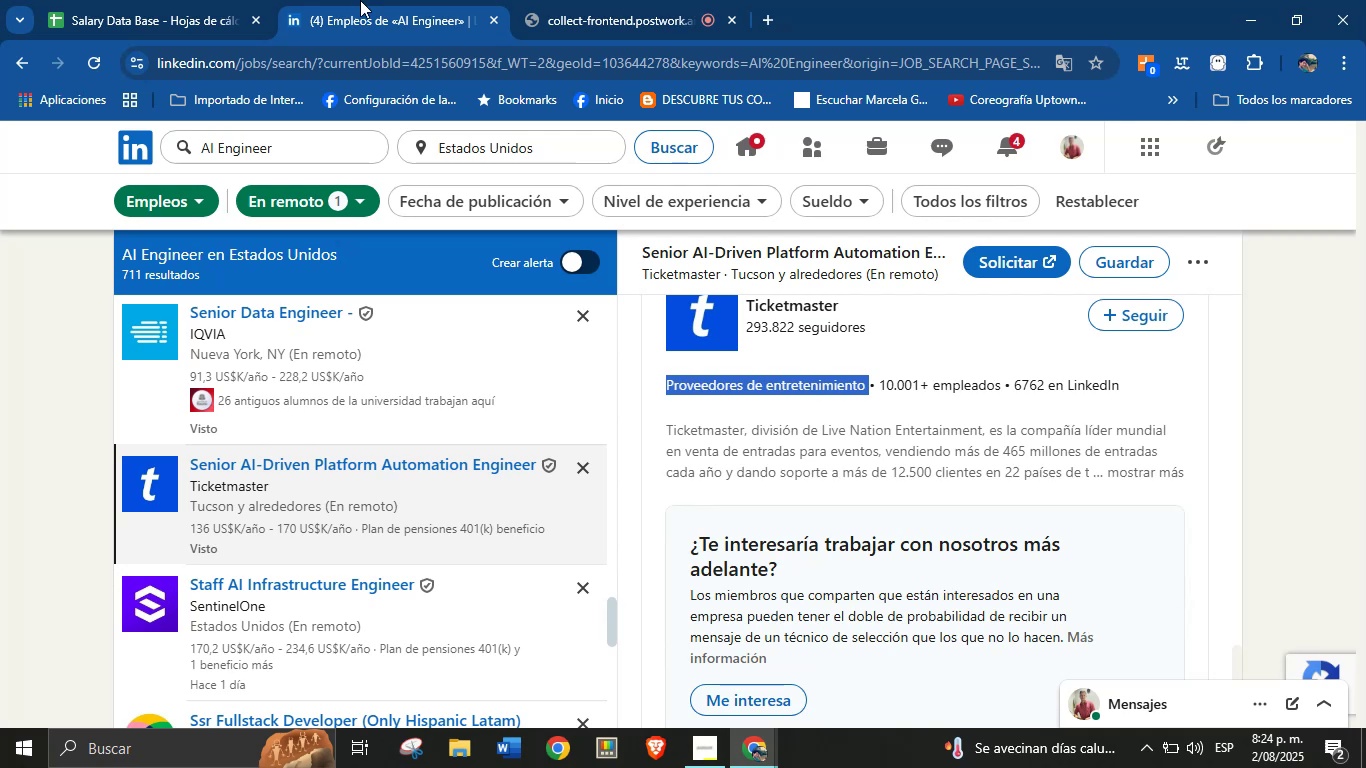 
left_click([199, 0])
 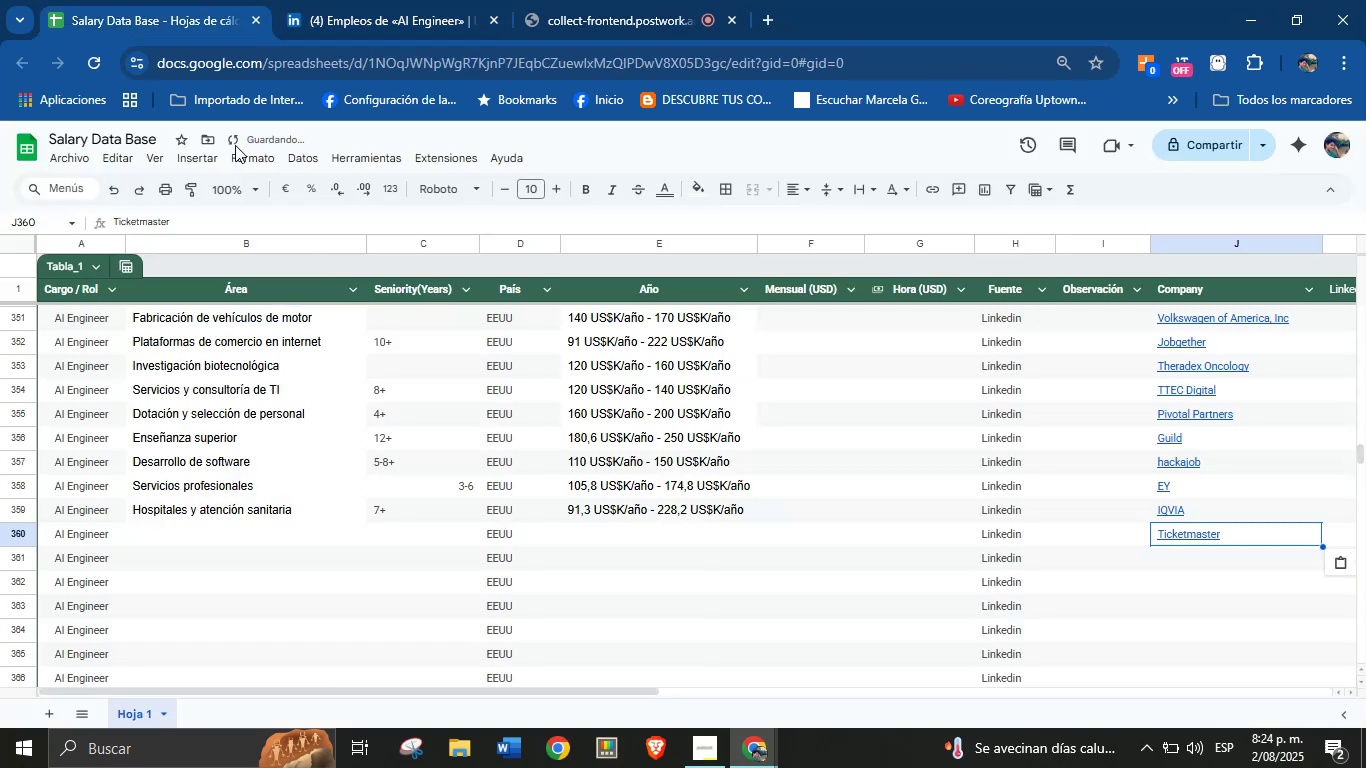 
left_click([210, 533])
 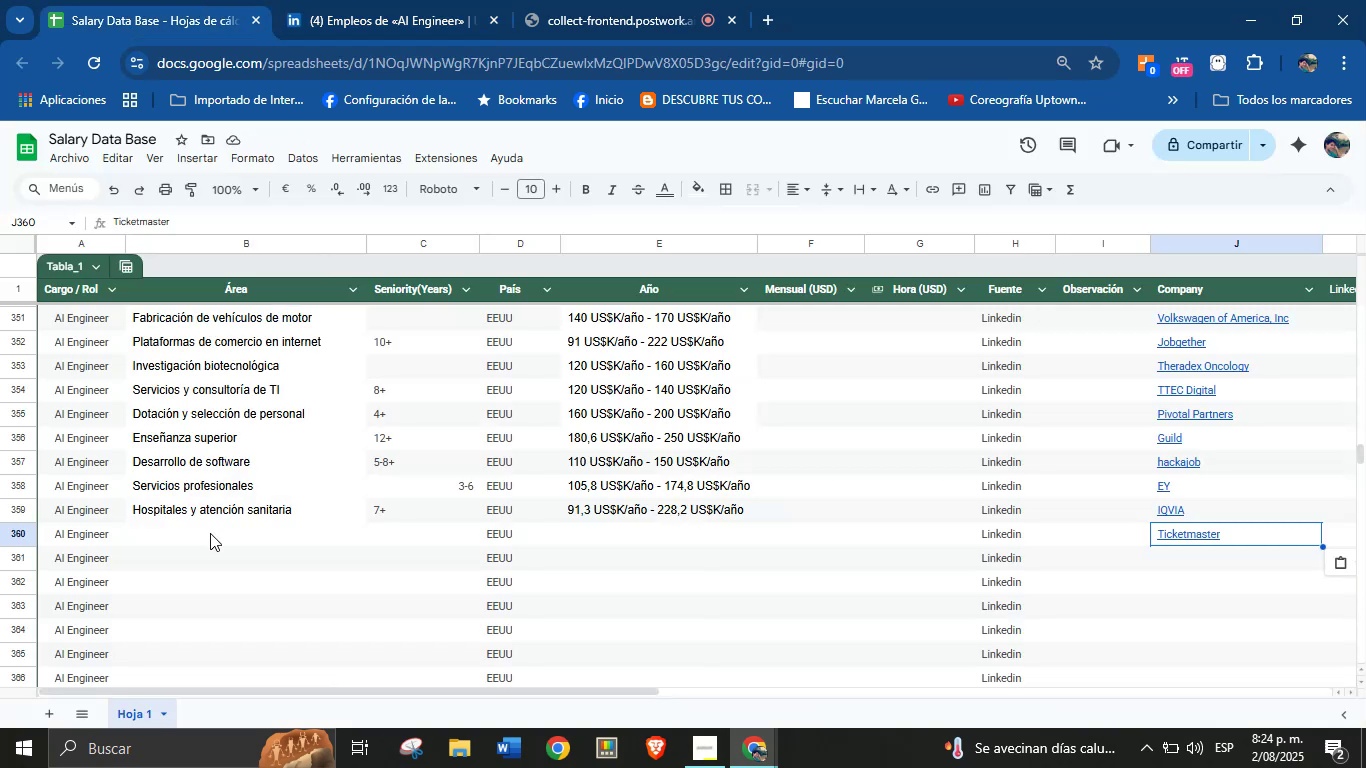 
key(Control+V)
 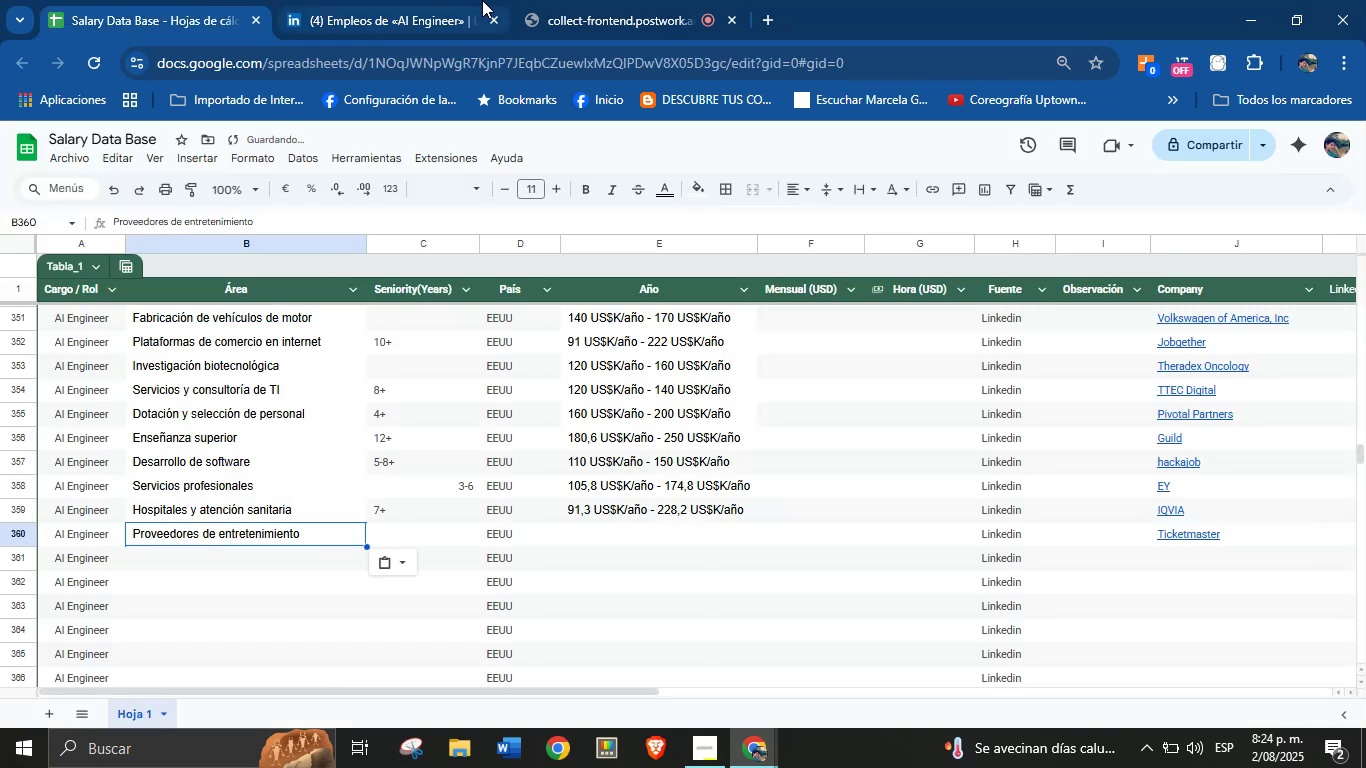 
scroll: coordinate [869, 523], scroll_direction: up, amount: 51.0
 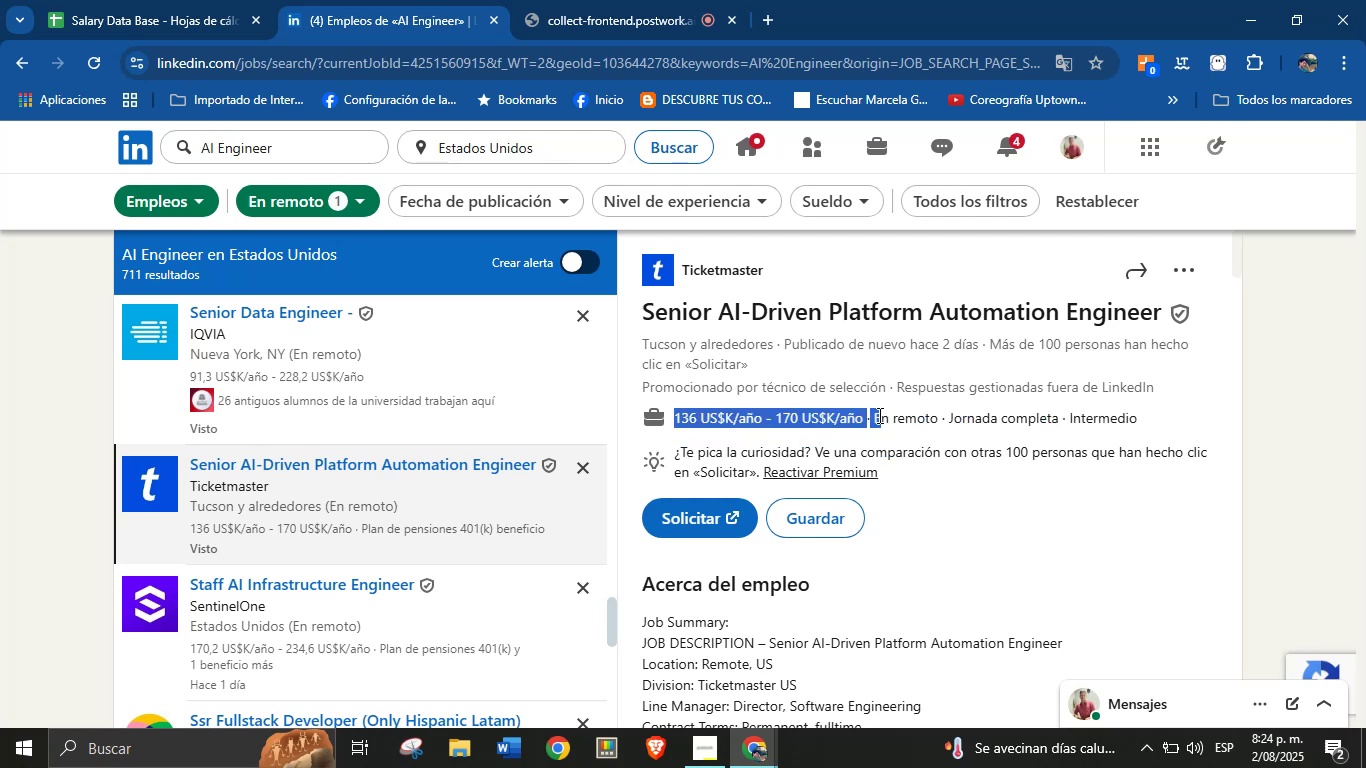 
key(Control+C)
 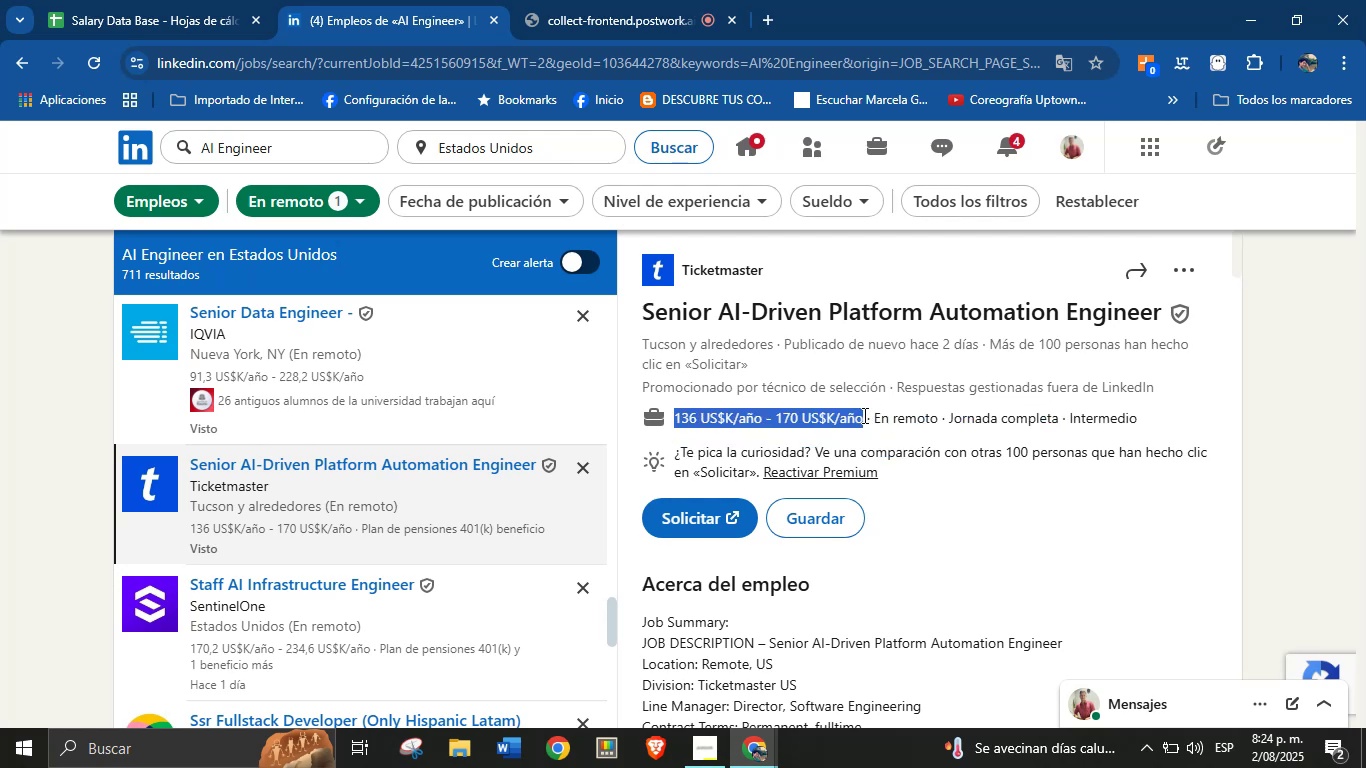 
scroll: coordinate [890, 502], scroll_direction: down, amount: 8.0
 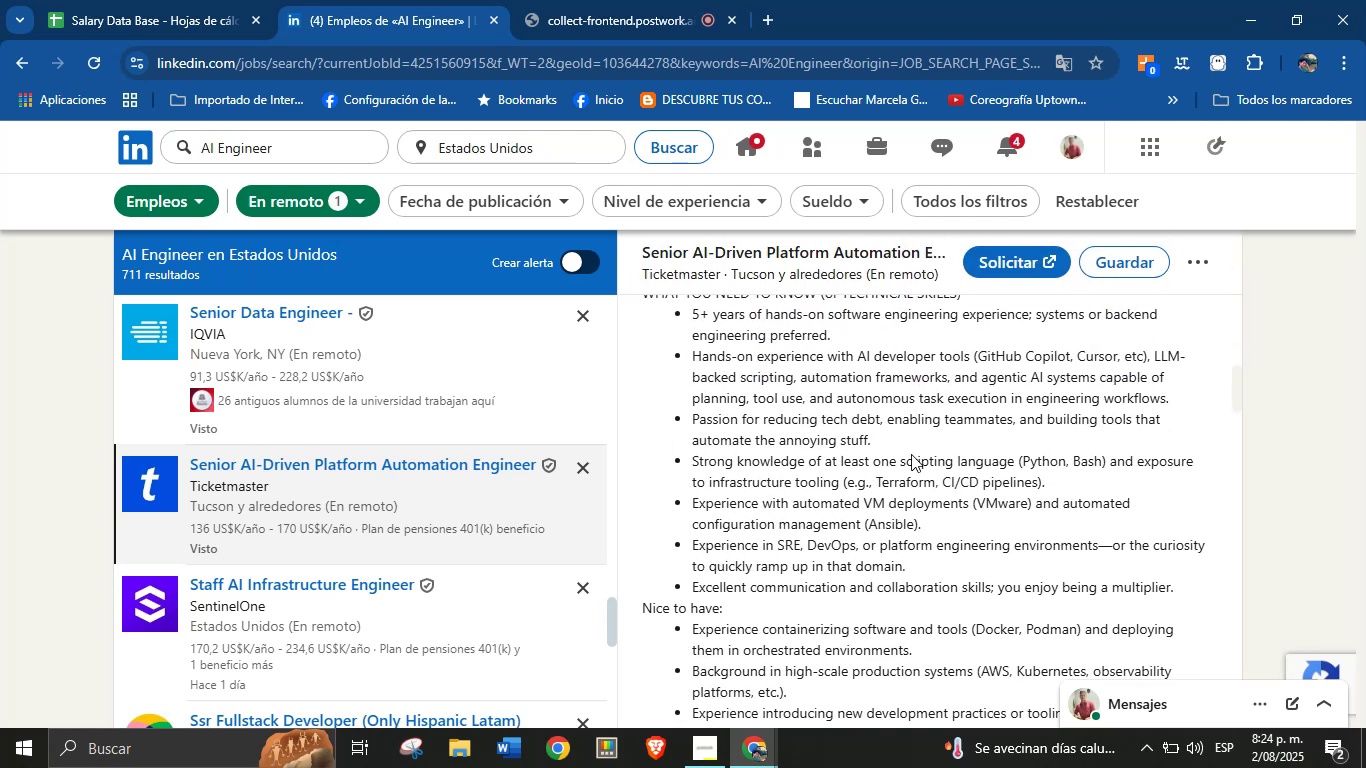 
left_click([190, 0])
 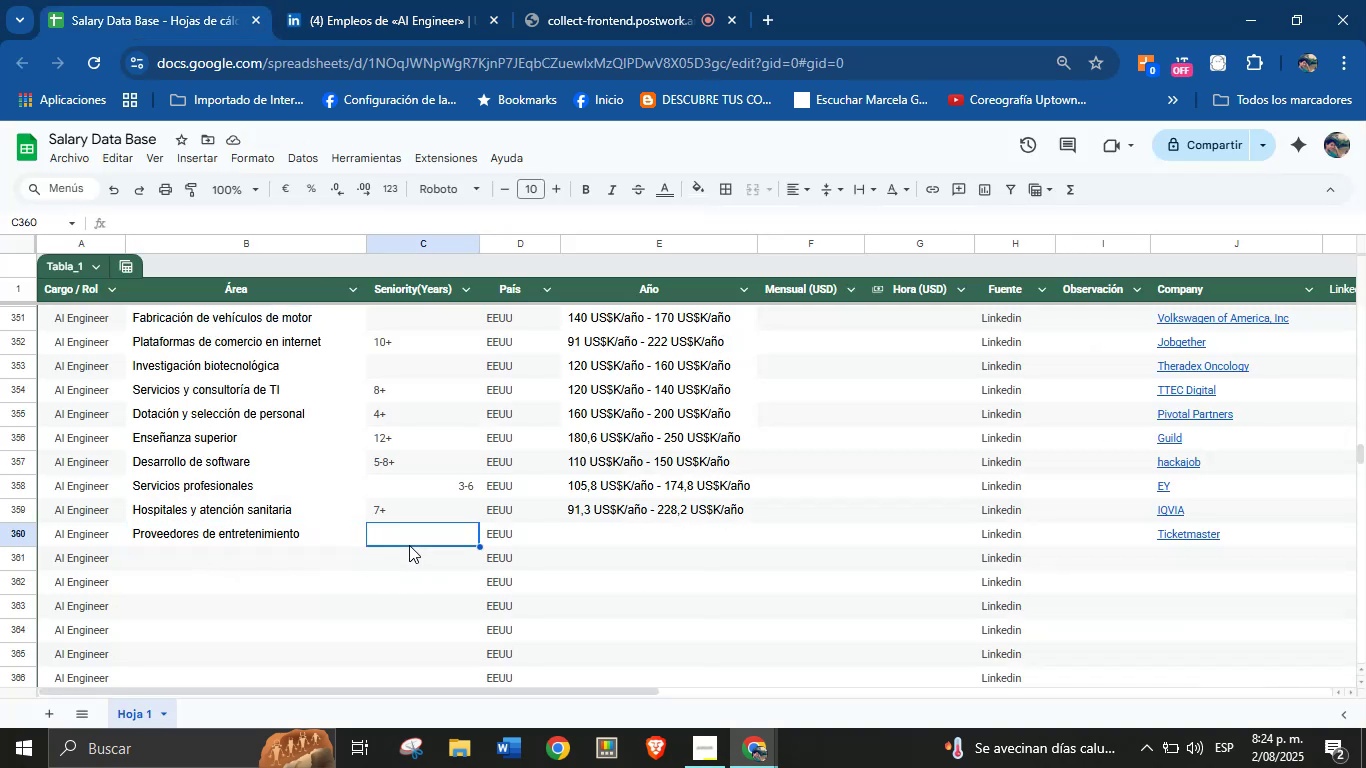 
key(5)
 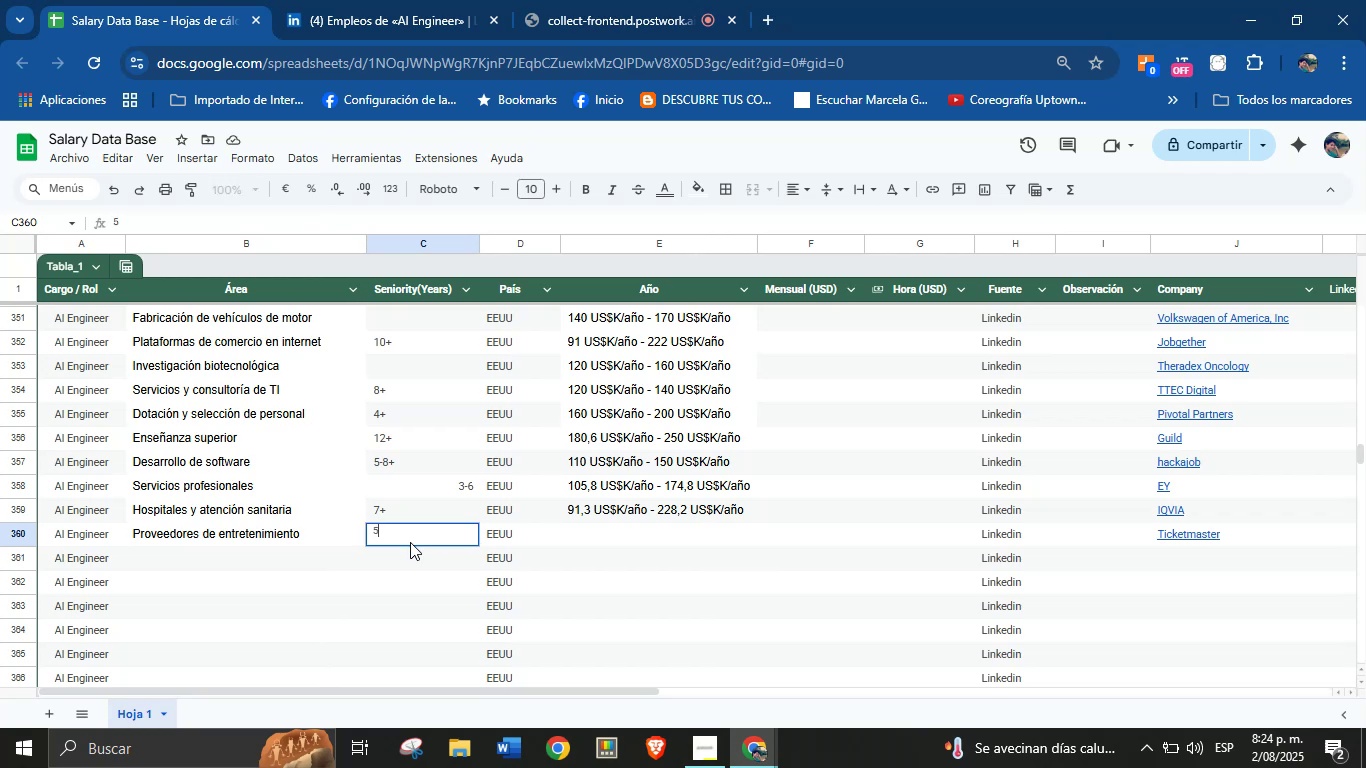 
key(Equal)
 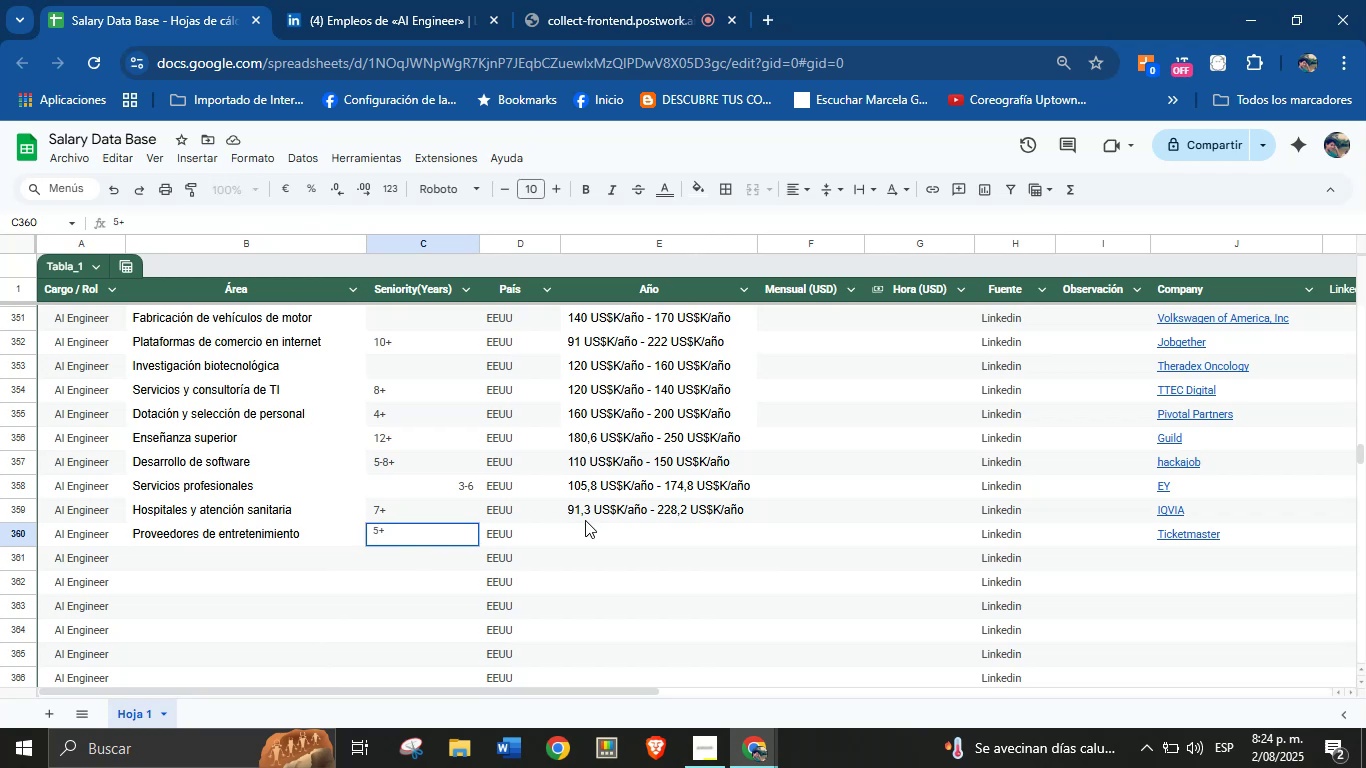 
key(Control+V)
 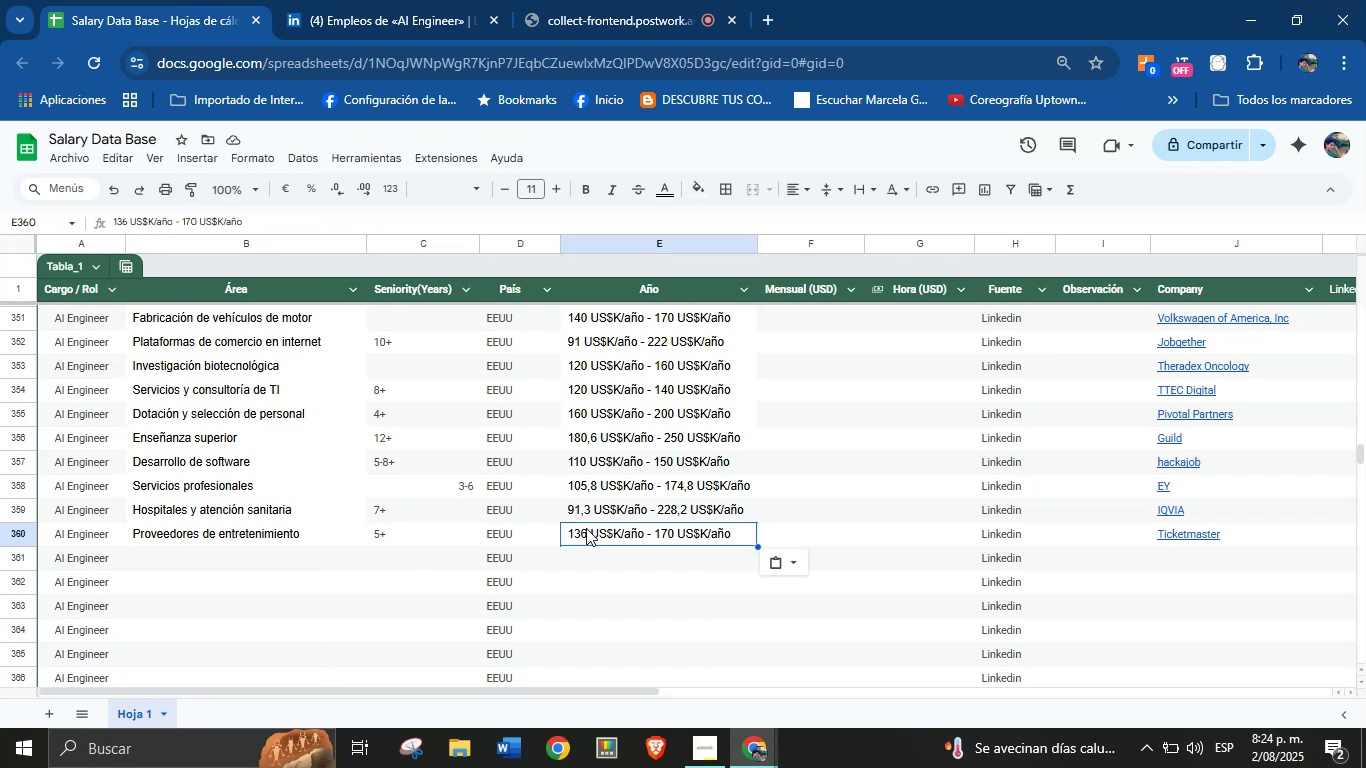 
wait(11.0)
 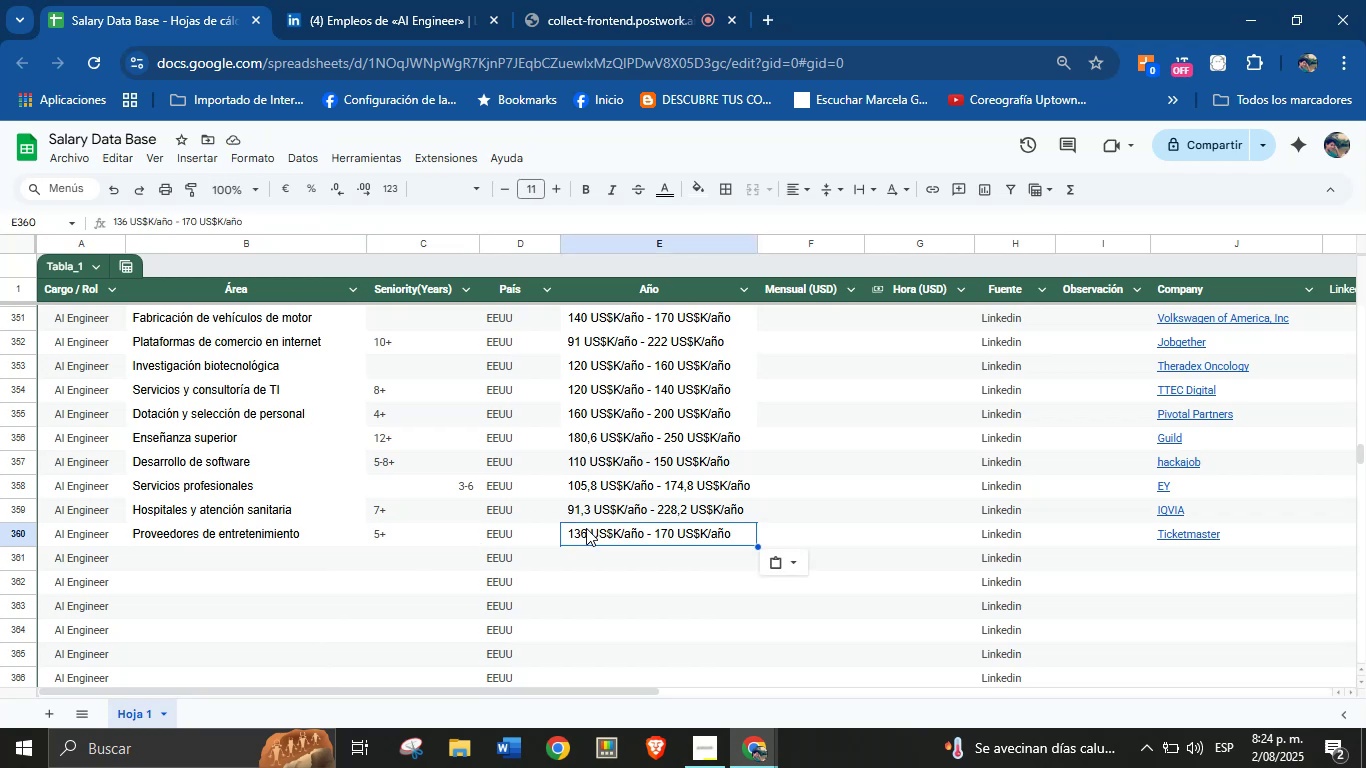 
left_click([259, 570])
 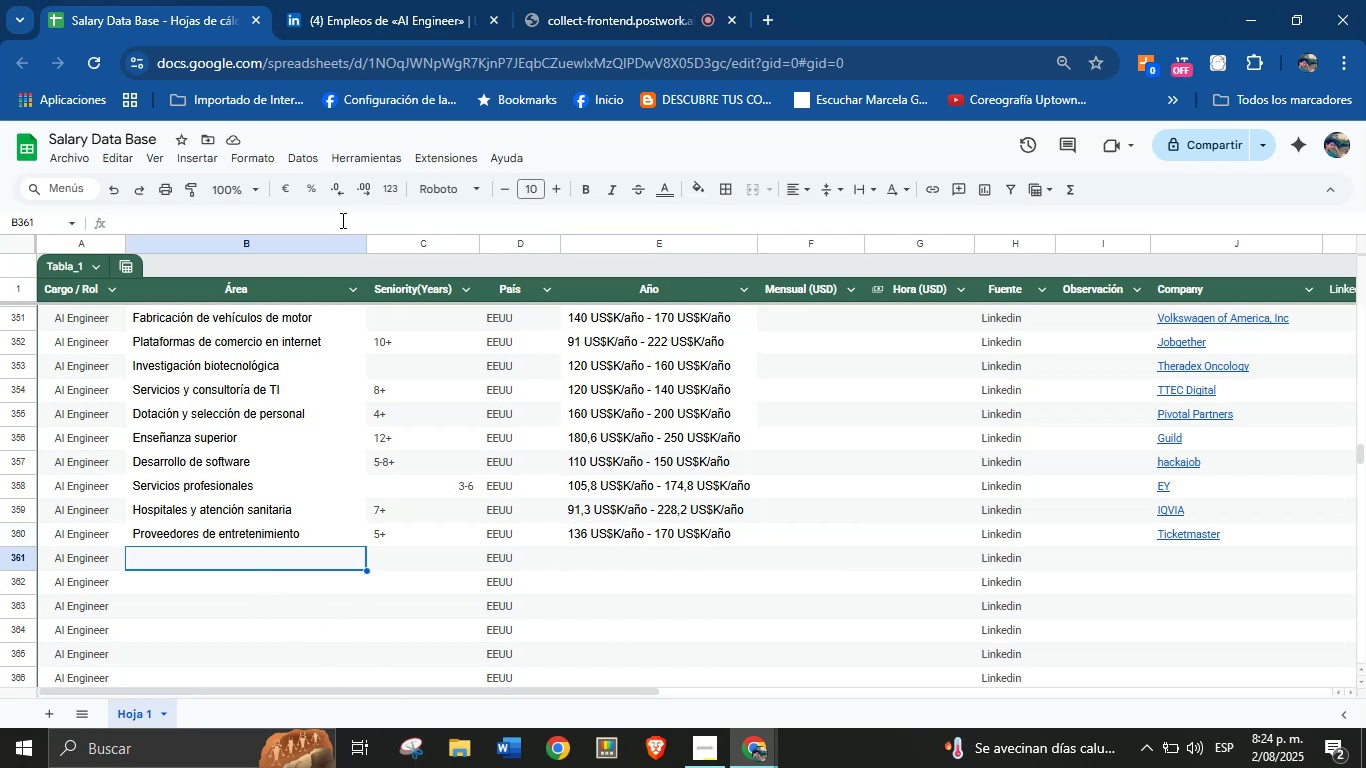 
left_click([373, 0])
 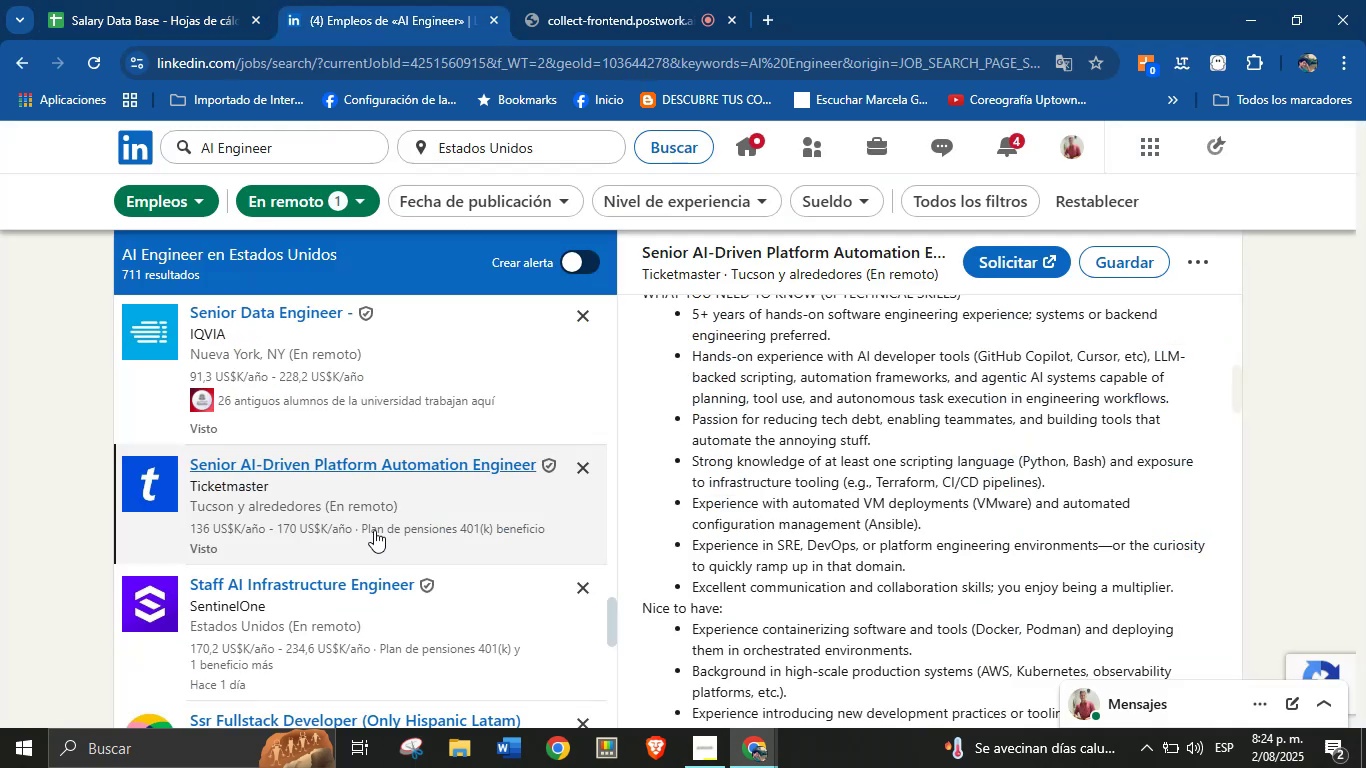 
scroll: coordinate [374, 530], scroll_direction: down, amount: 1.0
 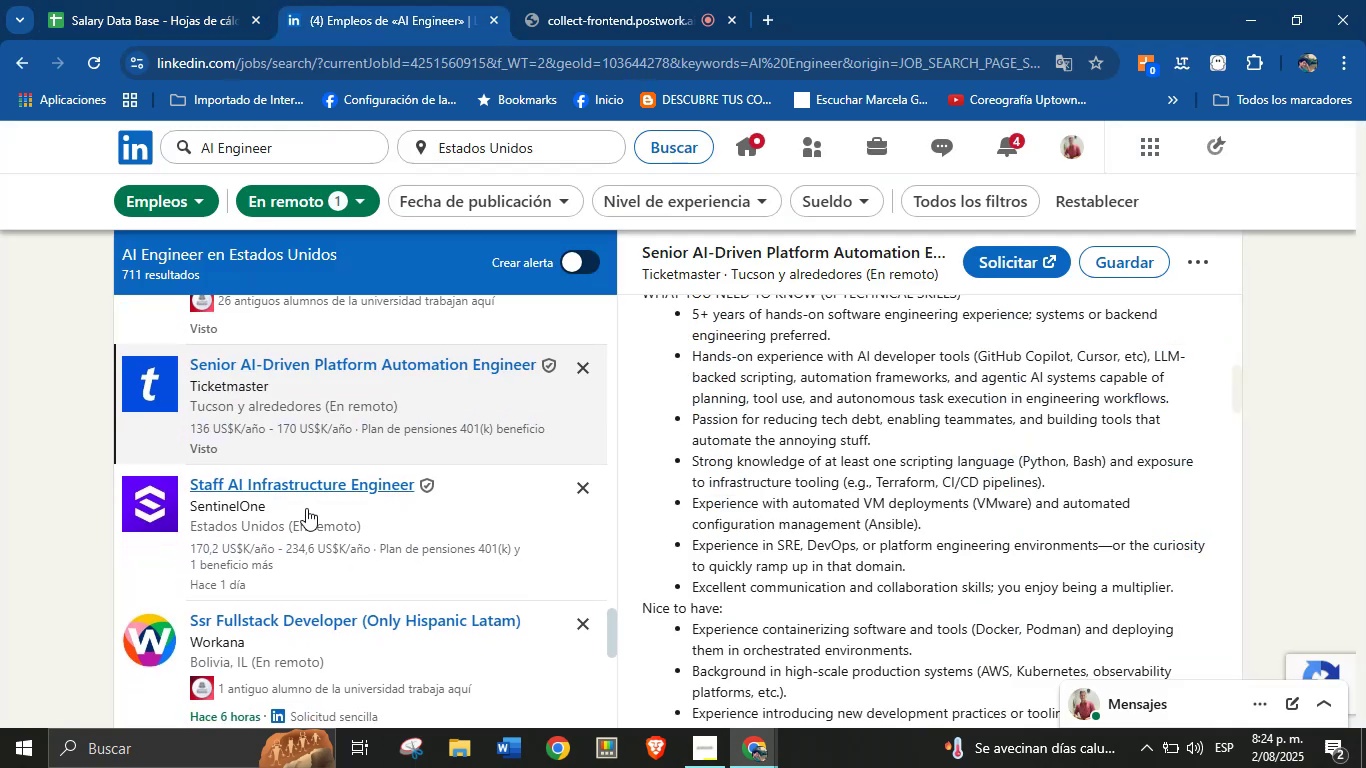 
left_click([298, 504])
 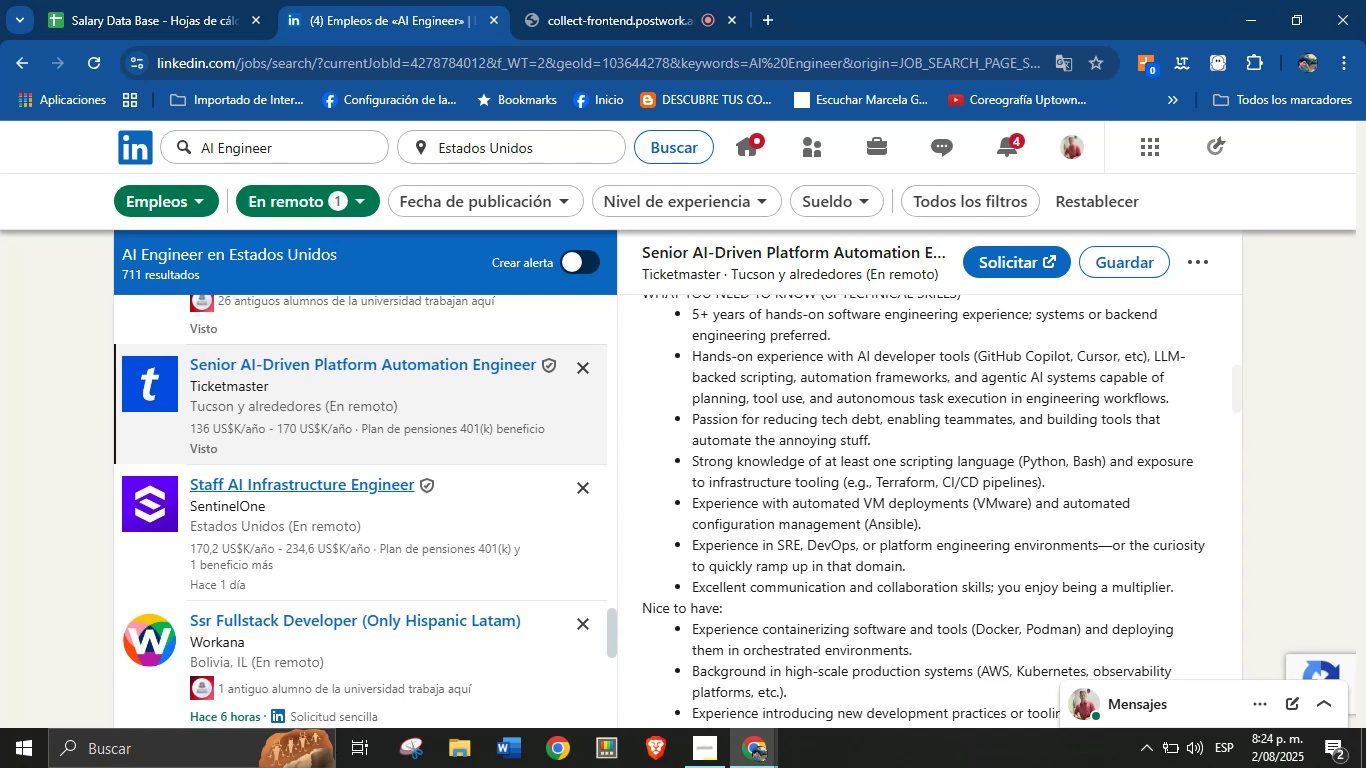 
wait(5.27)
 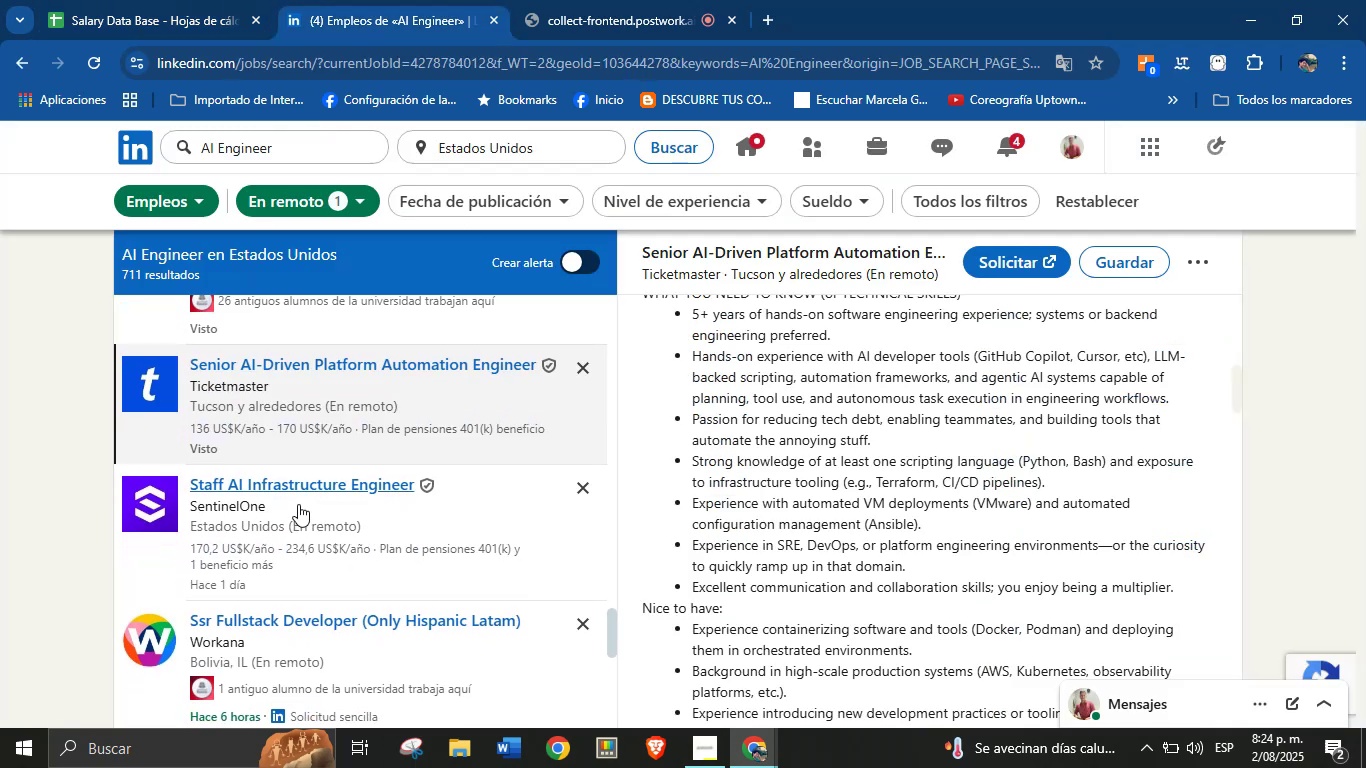 
scroll: coordinate [749, 398], scroll_direction: up, amount: 18.0
 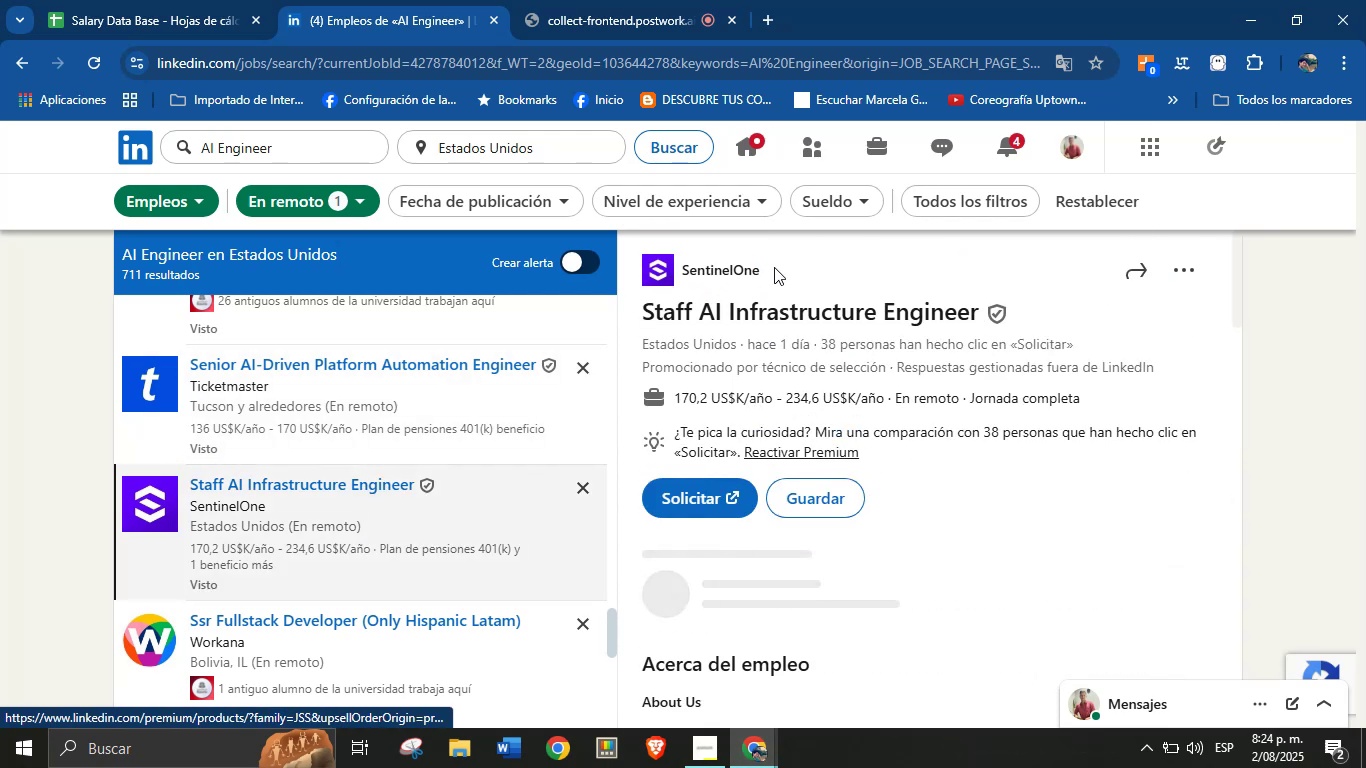 
scroll: coordinate [432, 505], scroll_direction: down, amount: 8.0
 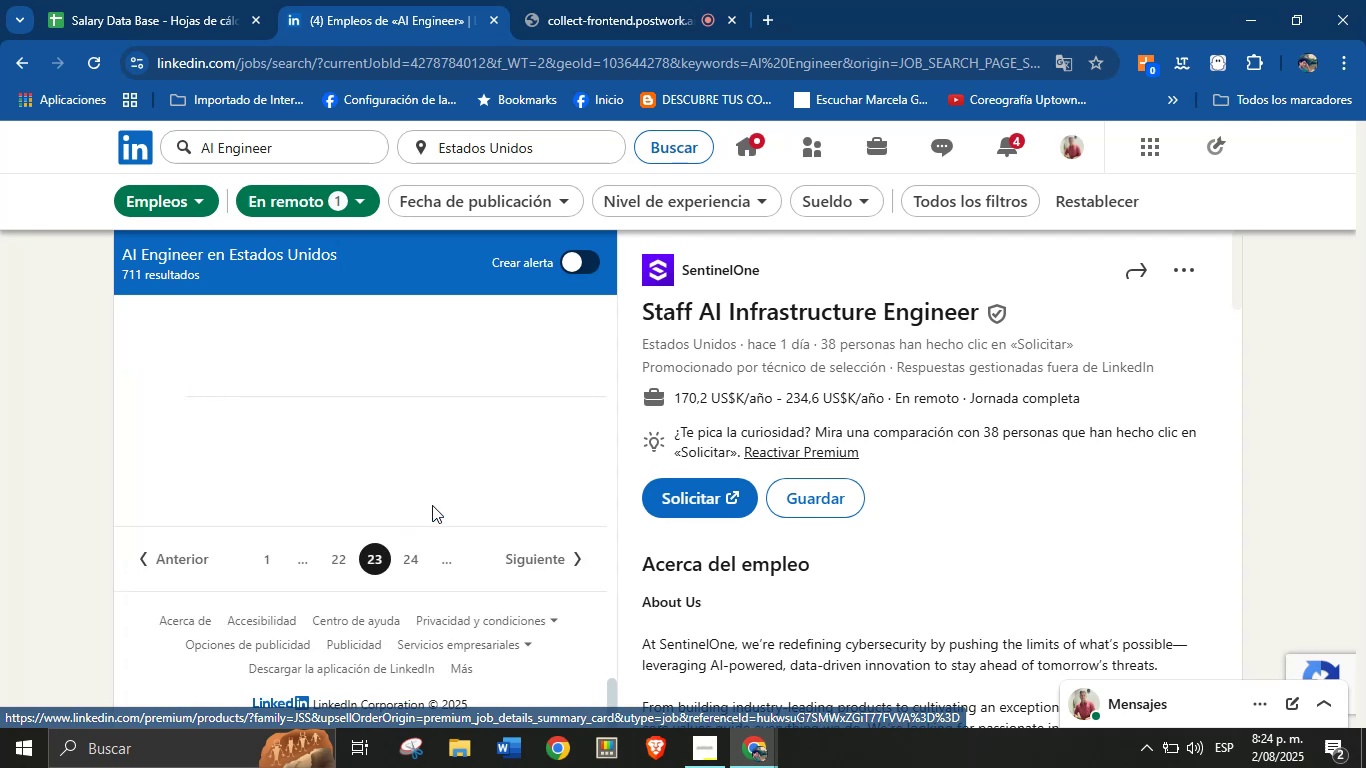 
scroll: coordinate [432, 505], scroll_direction: down, amount: 2.0
 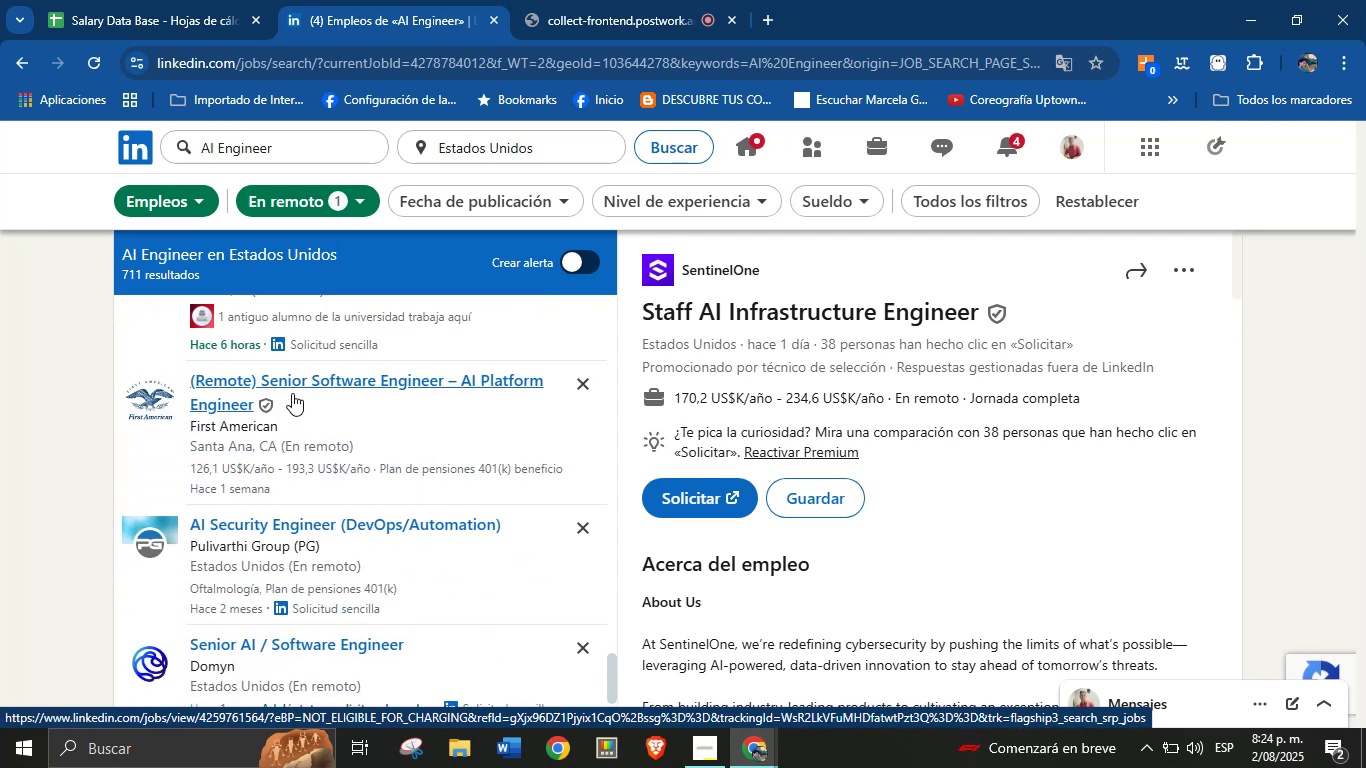 
left_click([292, 393])
 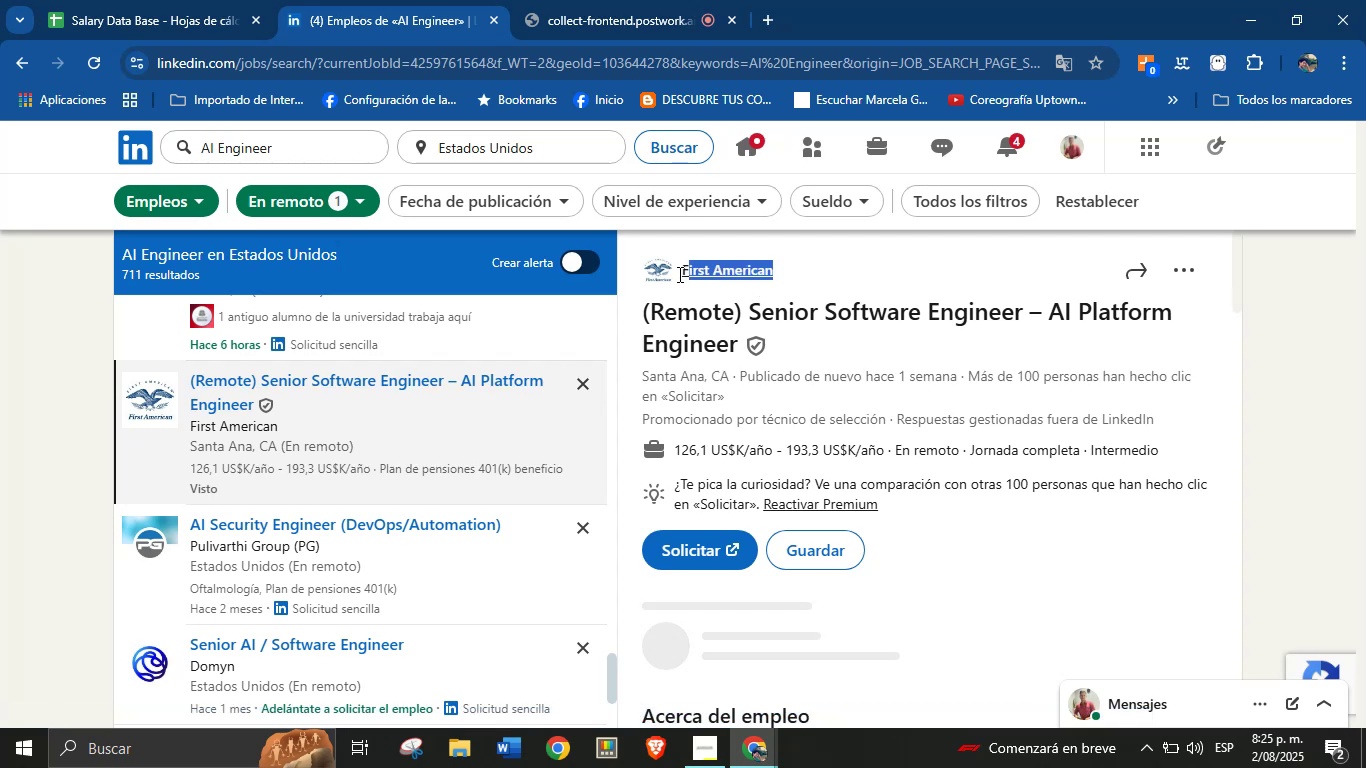 
wait(9.95)
 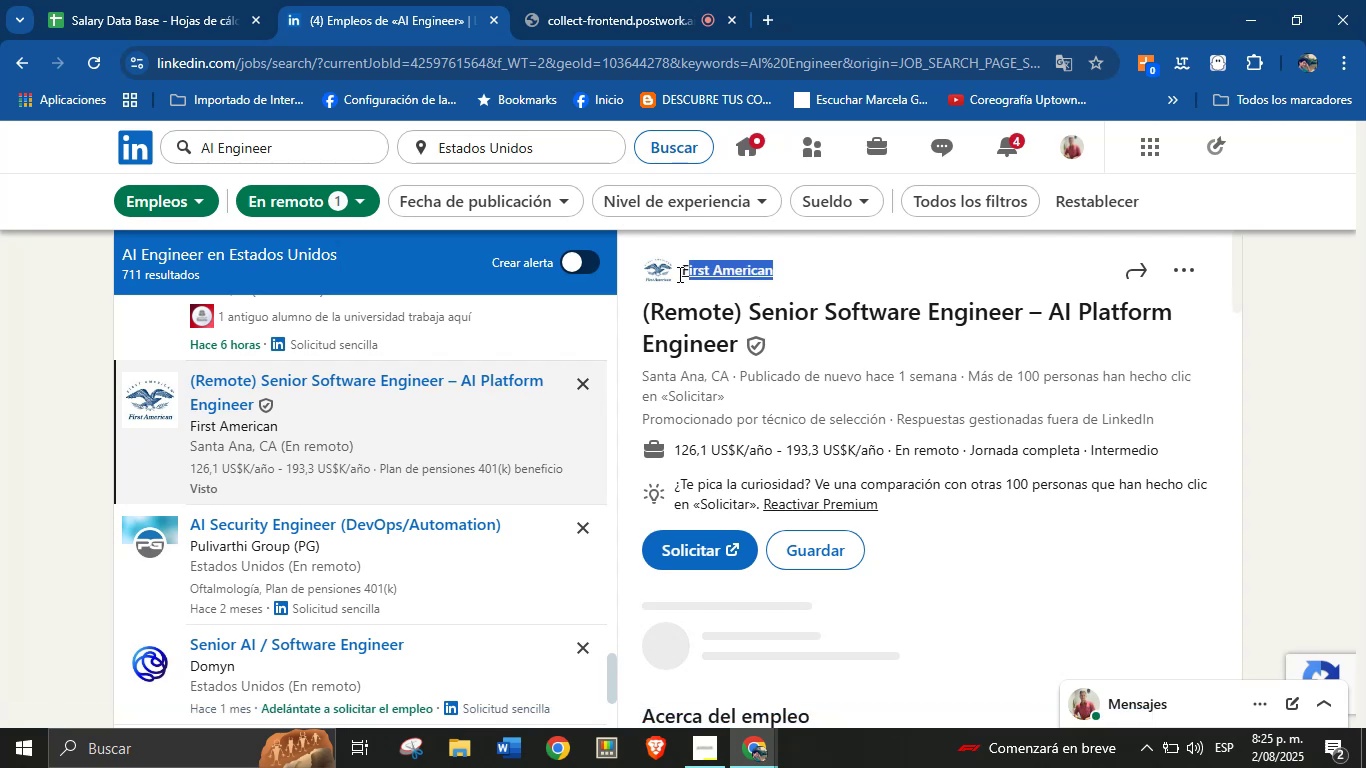 
left_click([779, 267])
 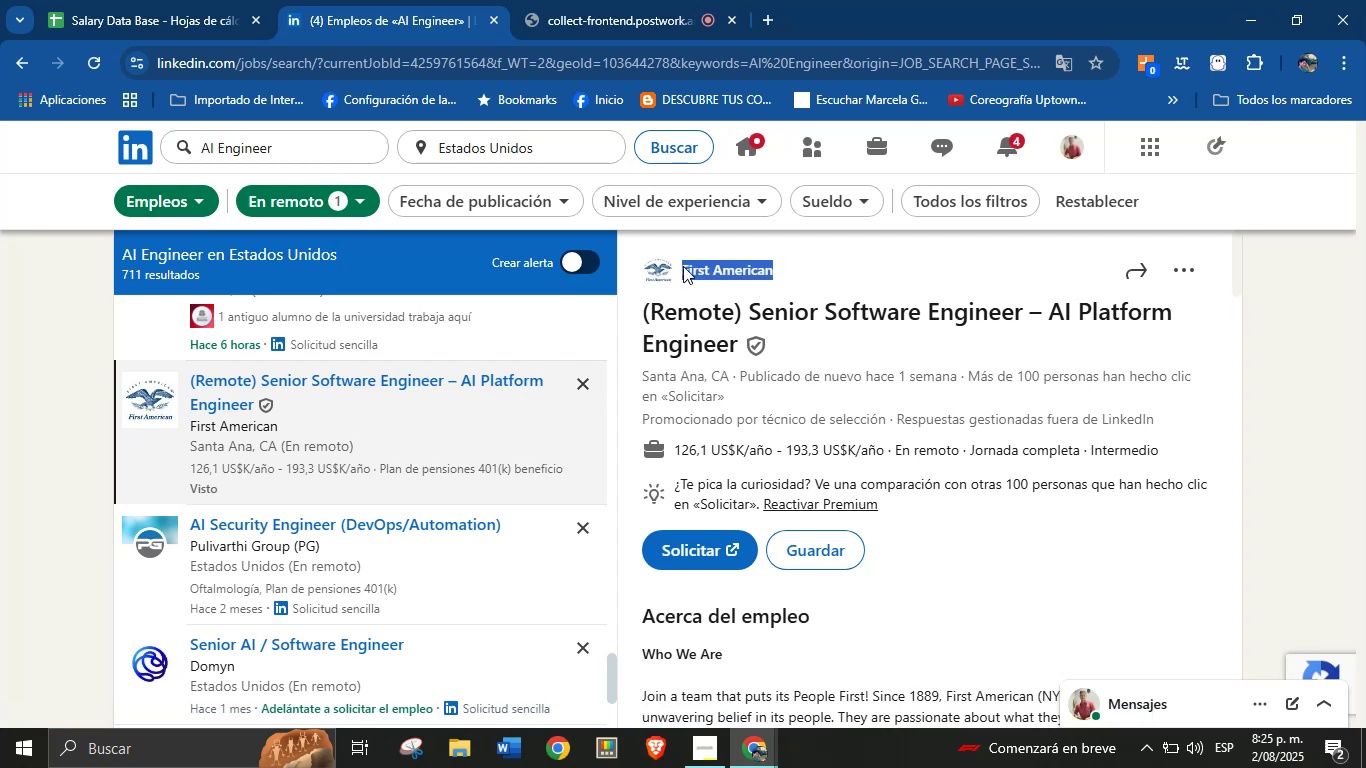 
key(Control+C)
 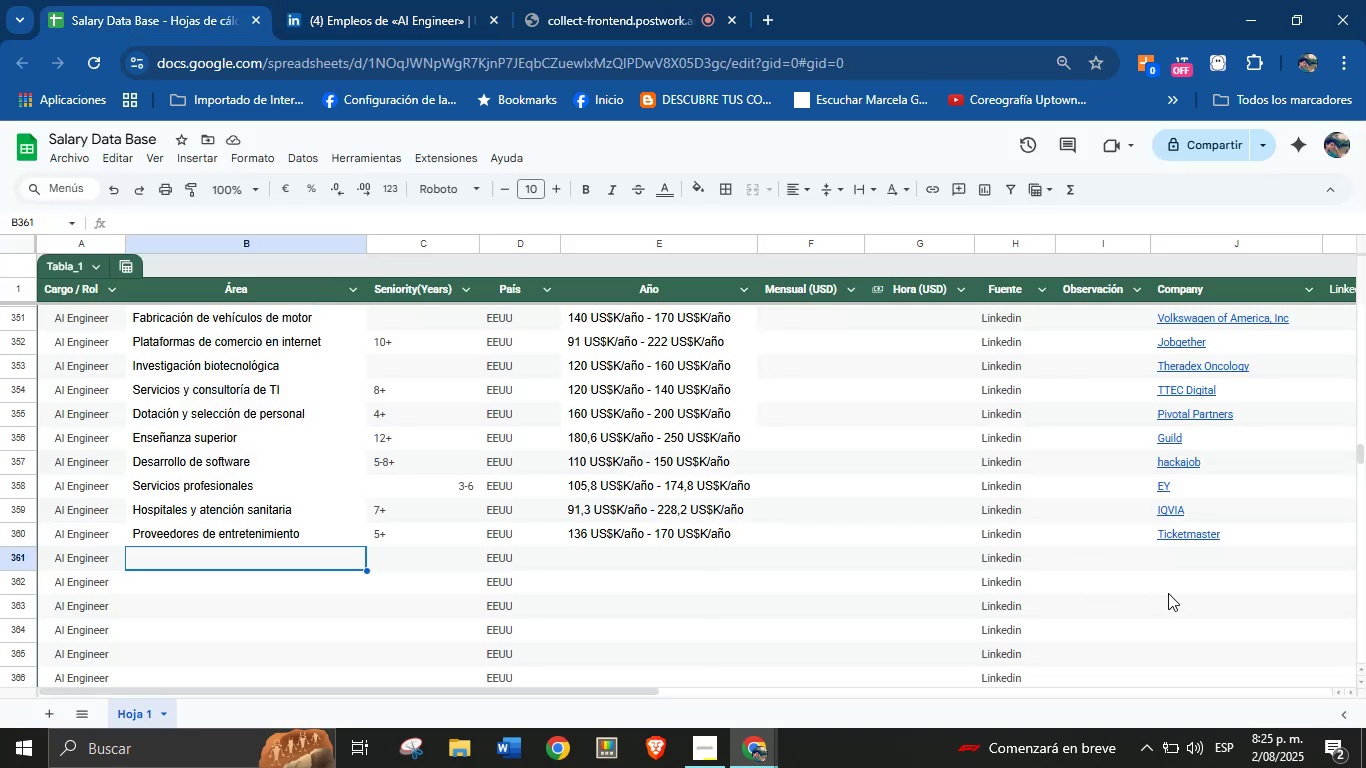 
key(Control+V)
 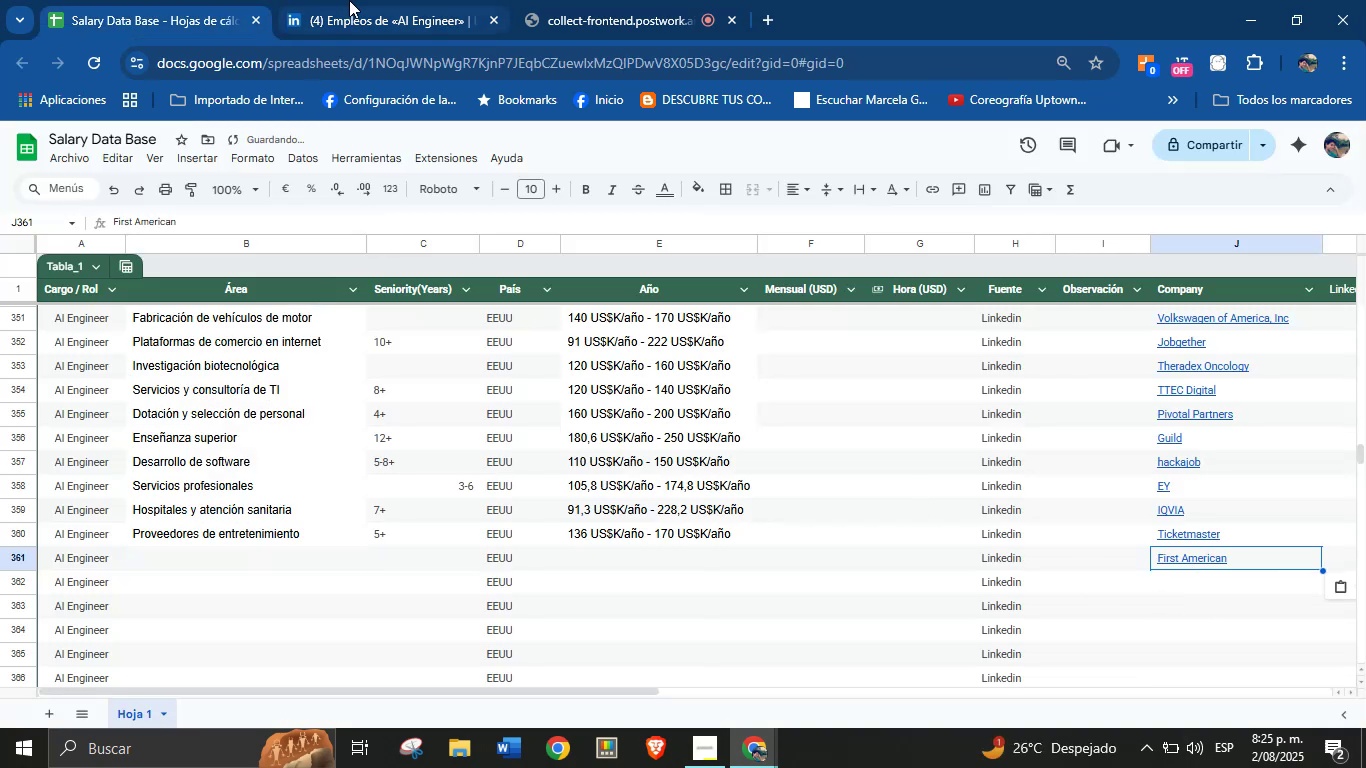 
scroll: coordinate [817, 402], scroll_direction: down, amount: 14.0
 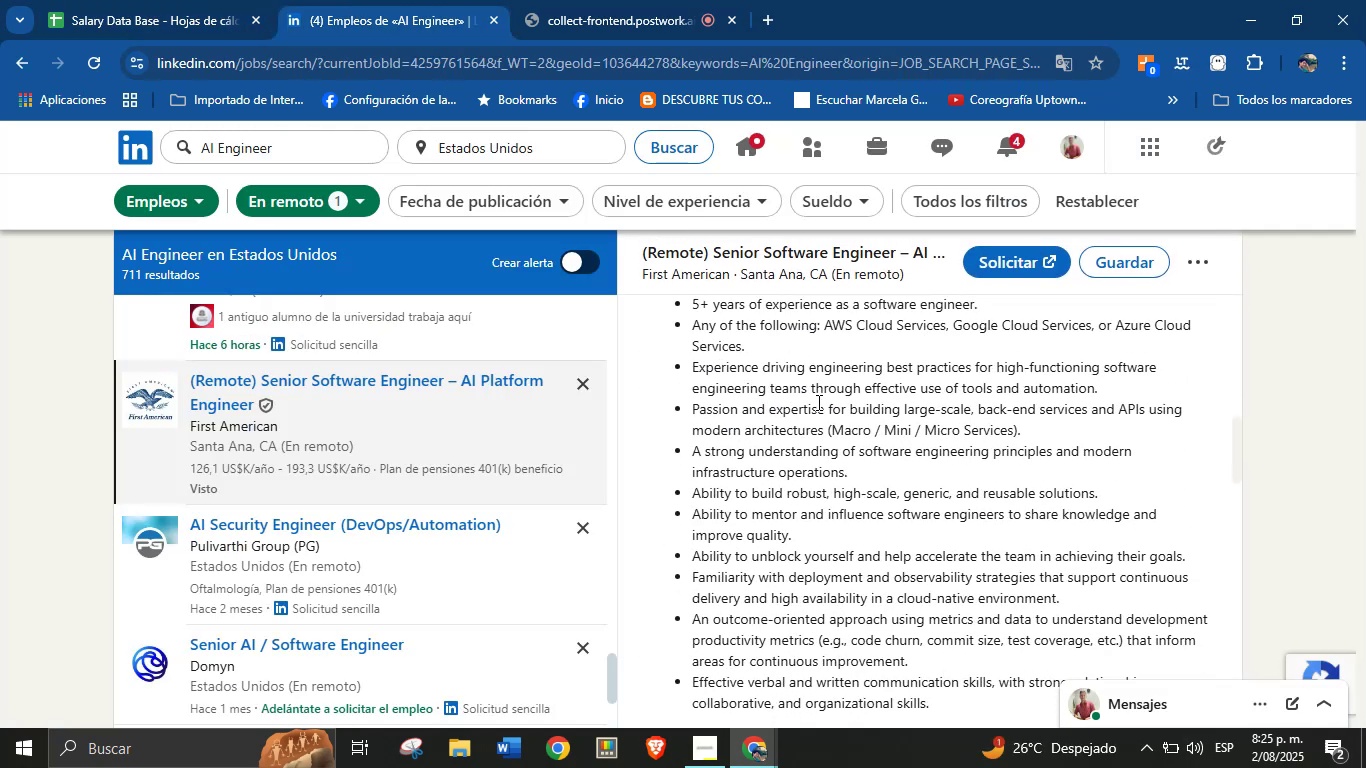 
scroll: coordinate [817, 402], scroll_direction: up, amount: 3.0
 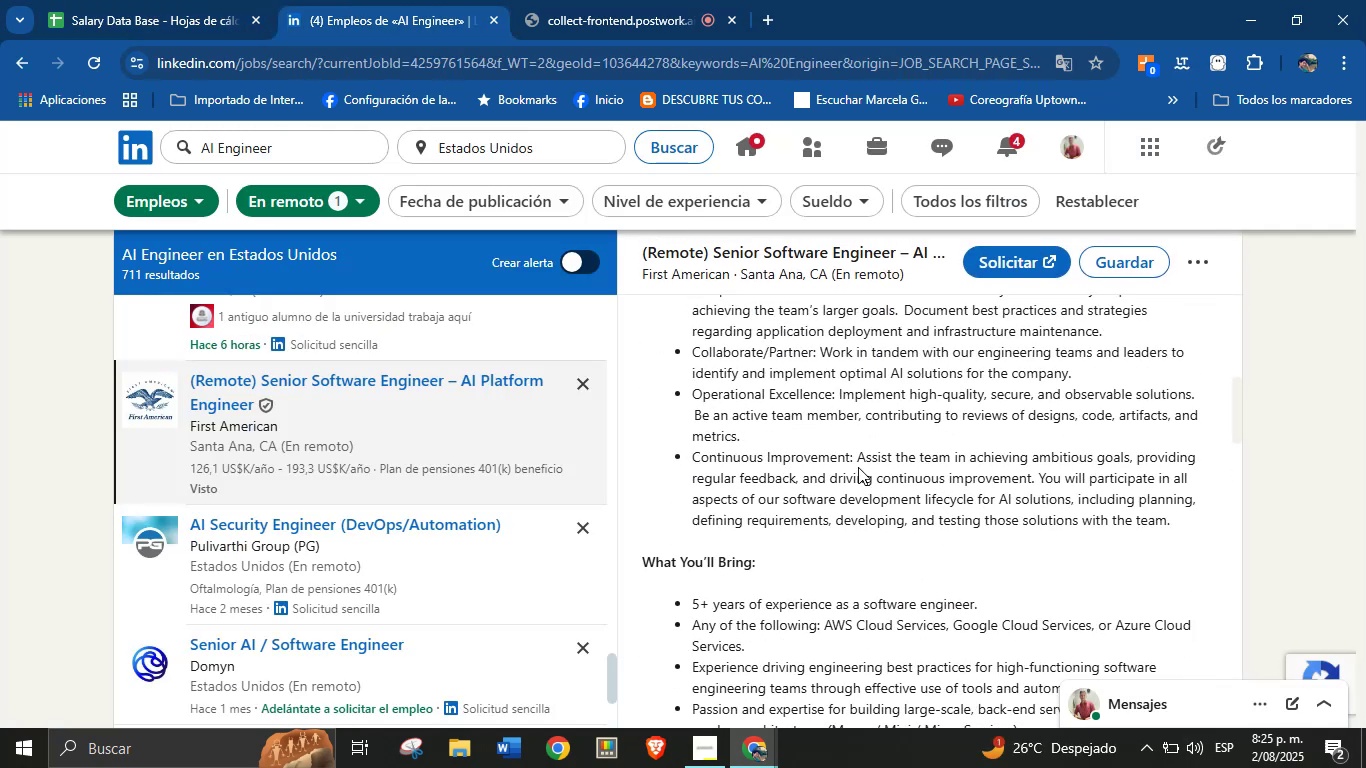 
scroll: coordinate [857, 468], scroll_direction: down, amount: 22.0
 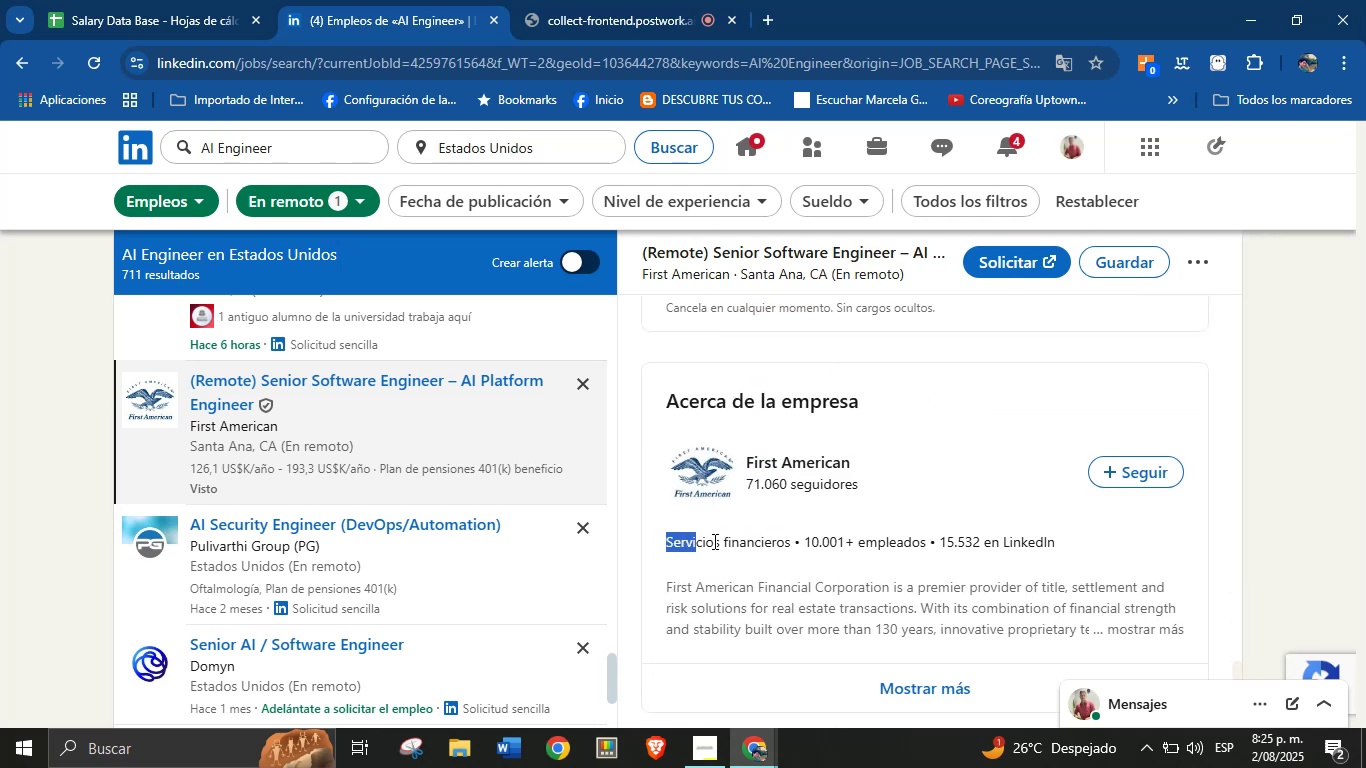 
key(Control+C)
 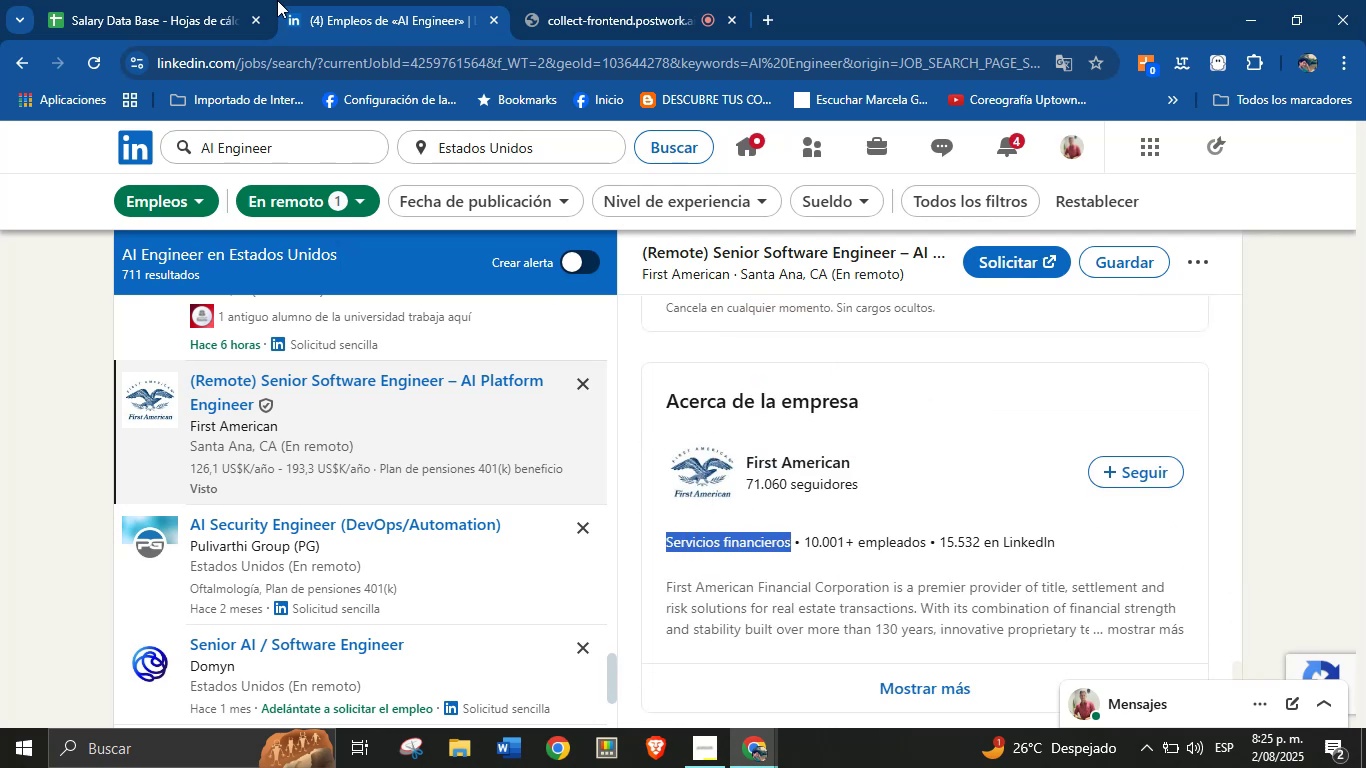 
left_click([219, 0])
 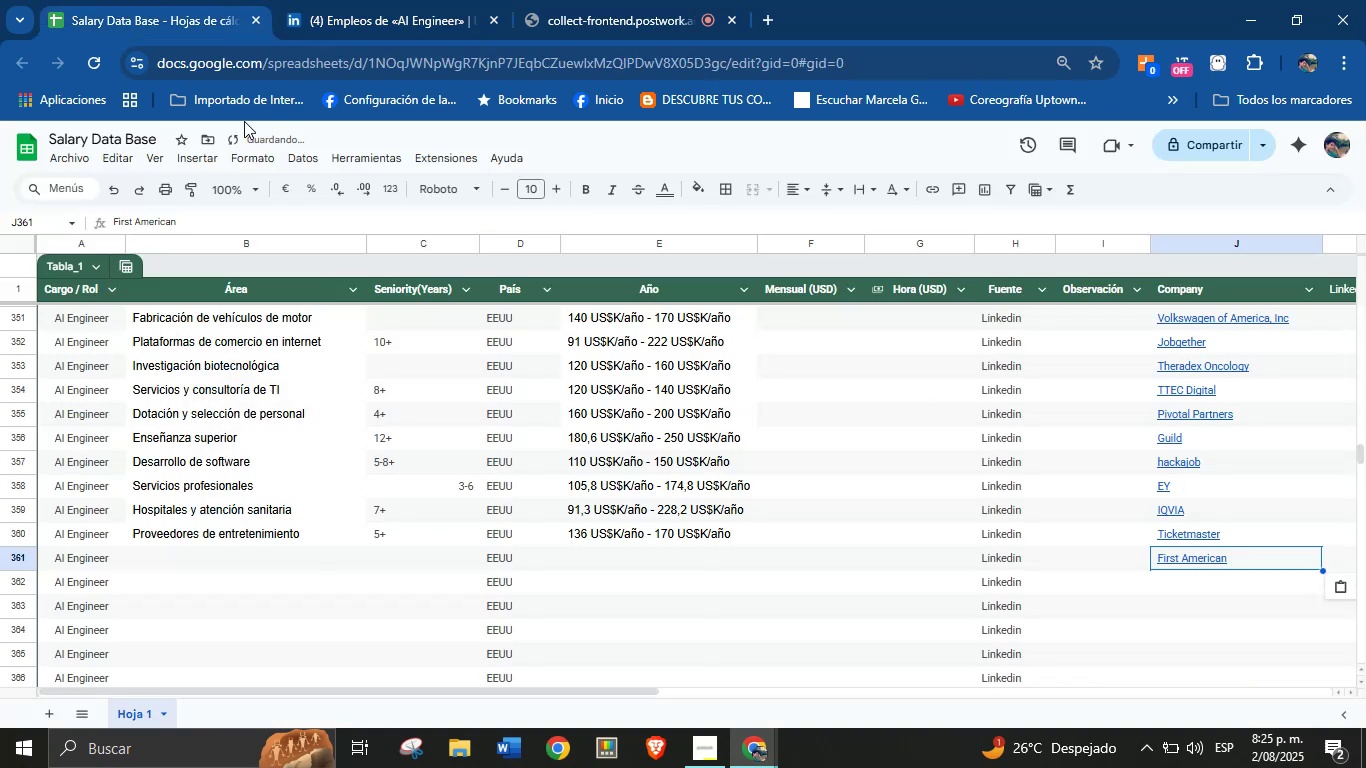 
left_click([208, 558])
 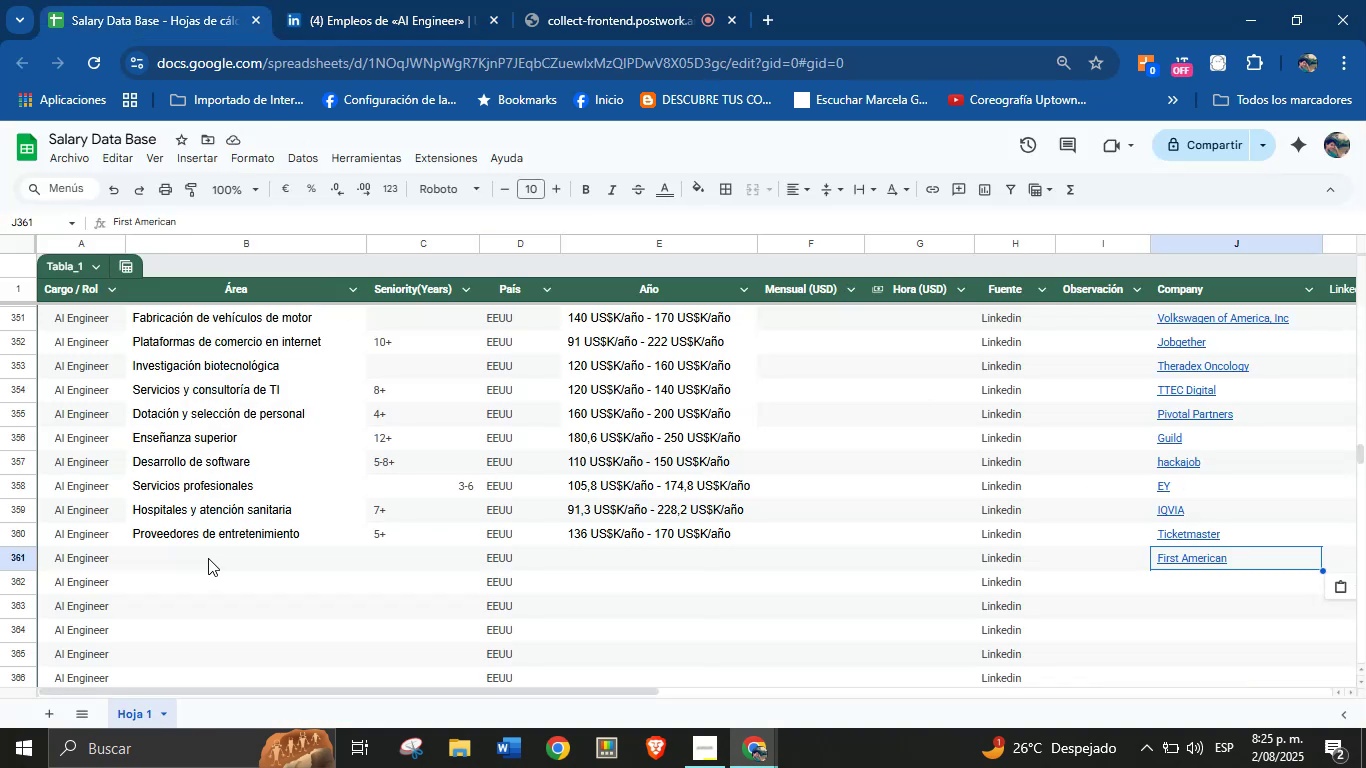 
key(Control+V)
 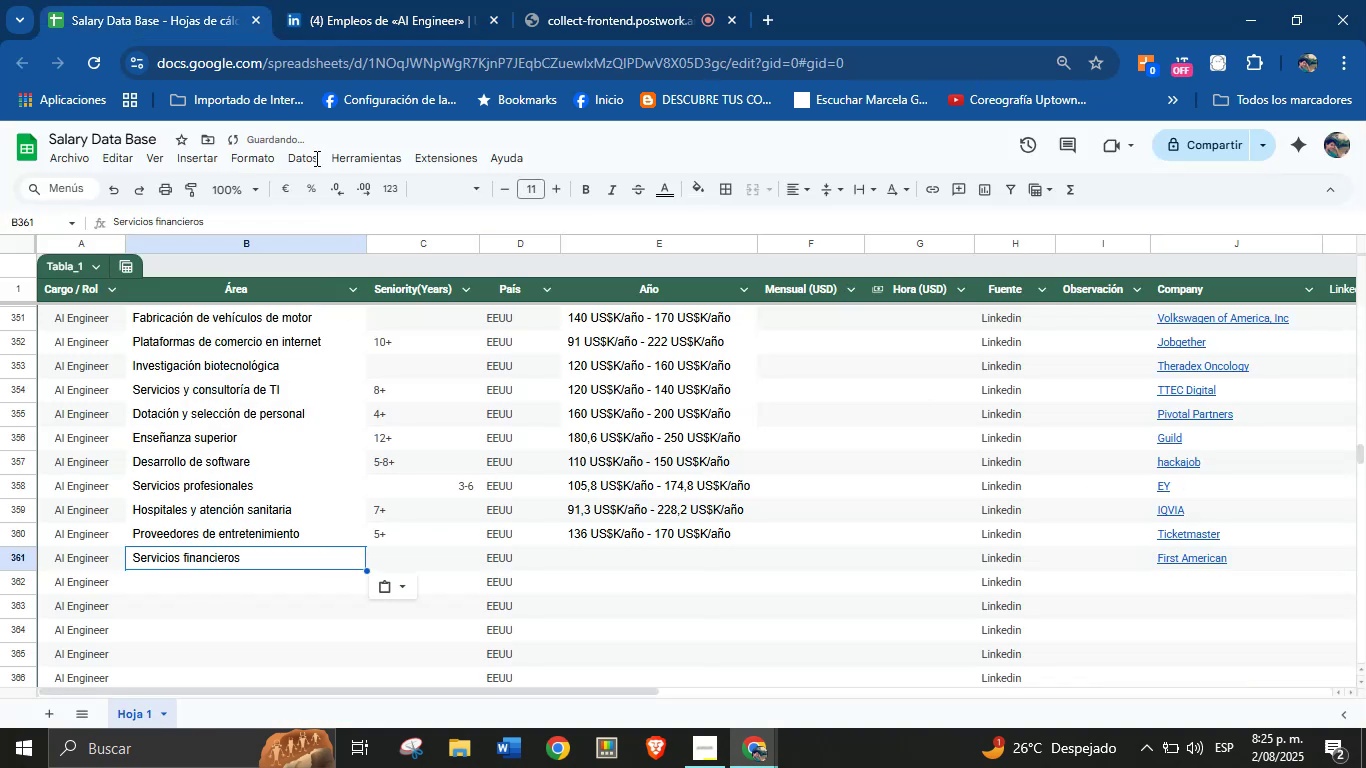 
left_click([339, 0])
 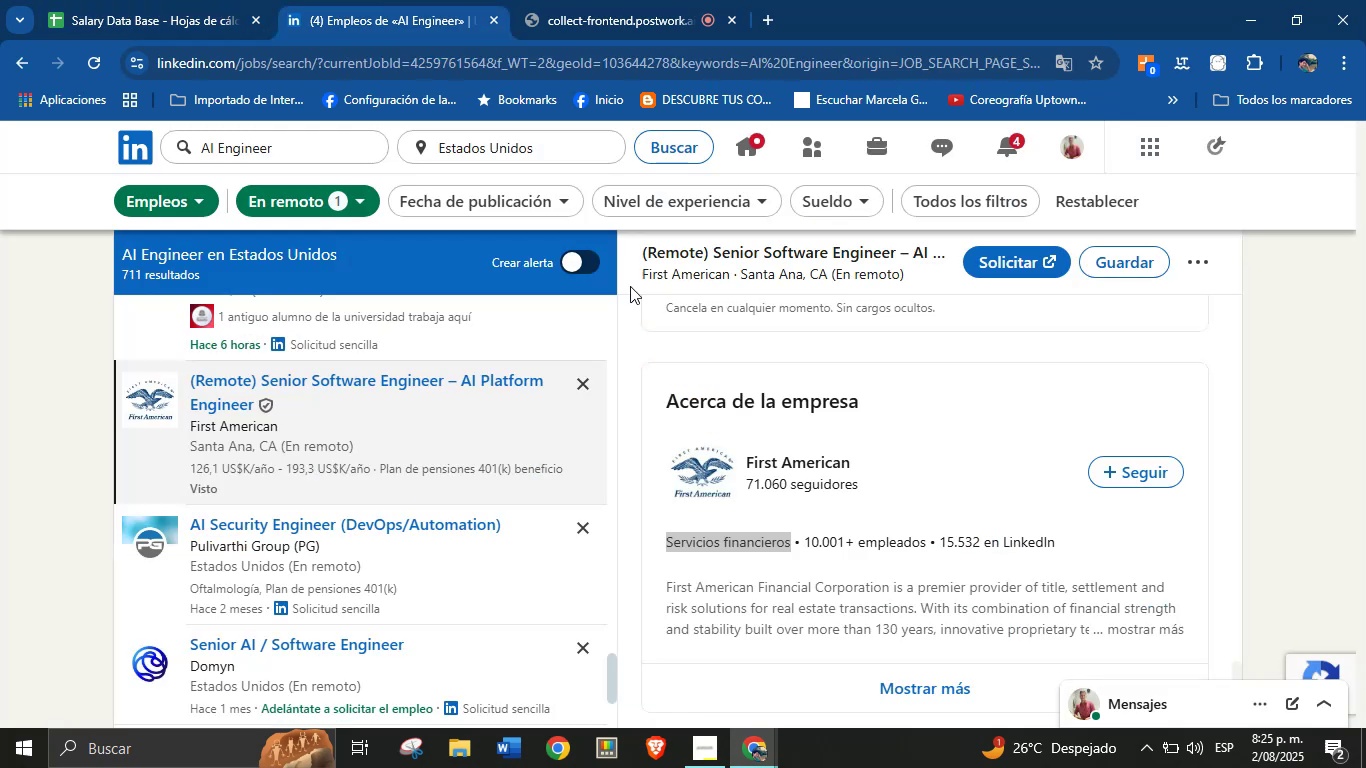 
scroll: coordinate [804, 542], scroll_direction: up, amount: 35.0
 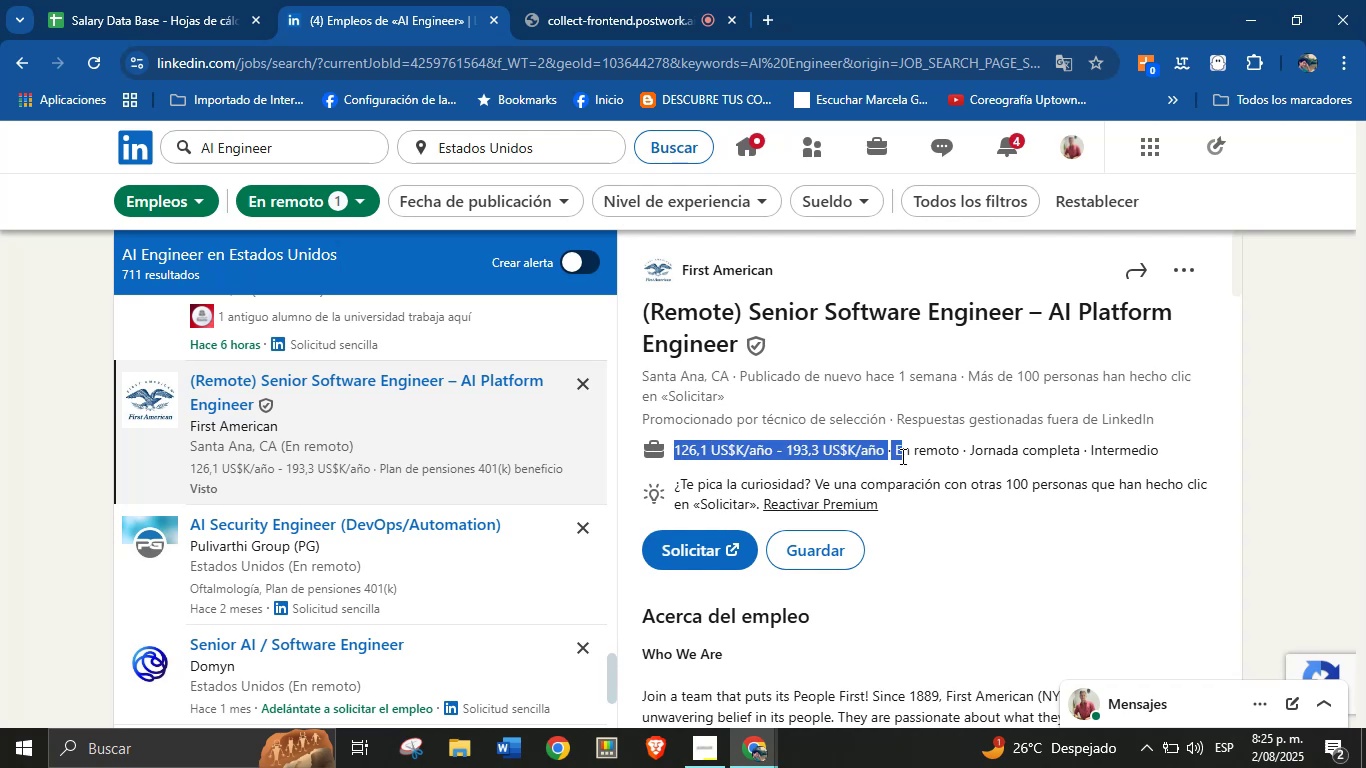 
key(Control+C)
 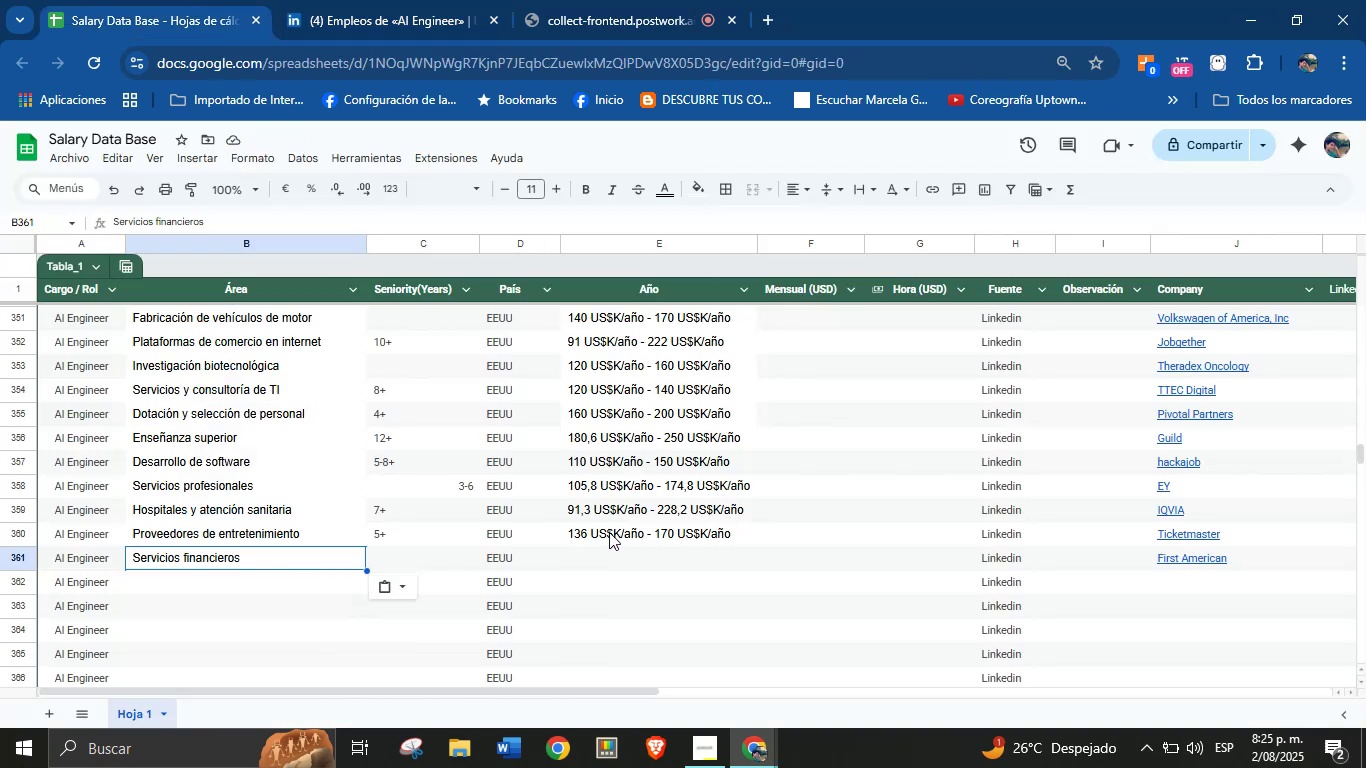 
left_click([422, 560])
 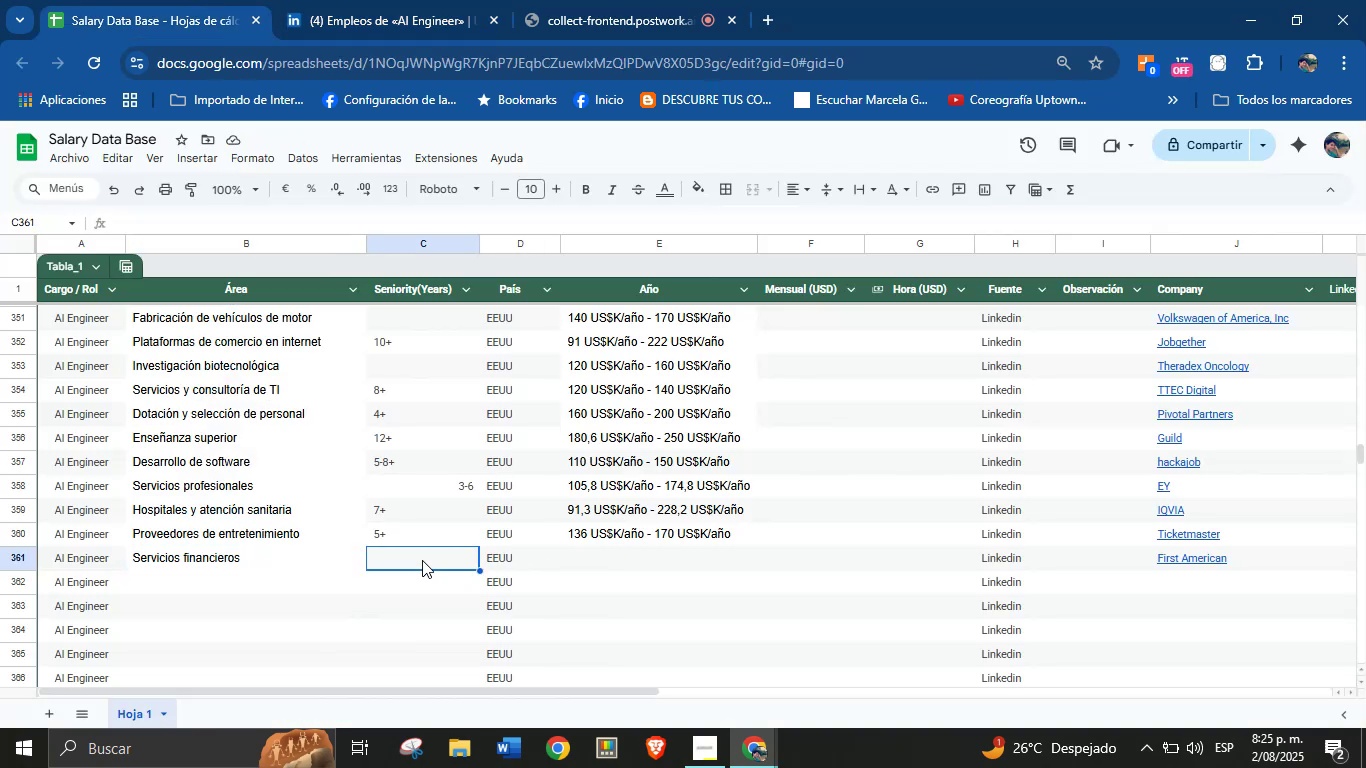 
key(5)
 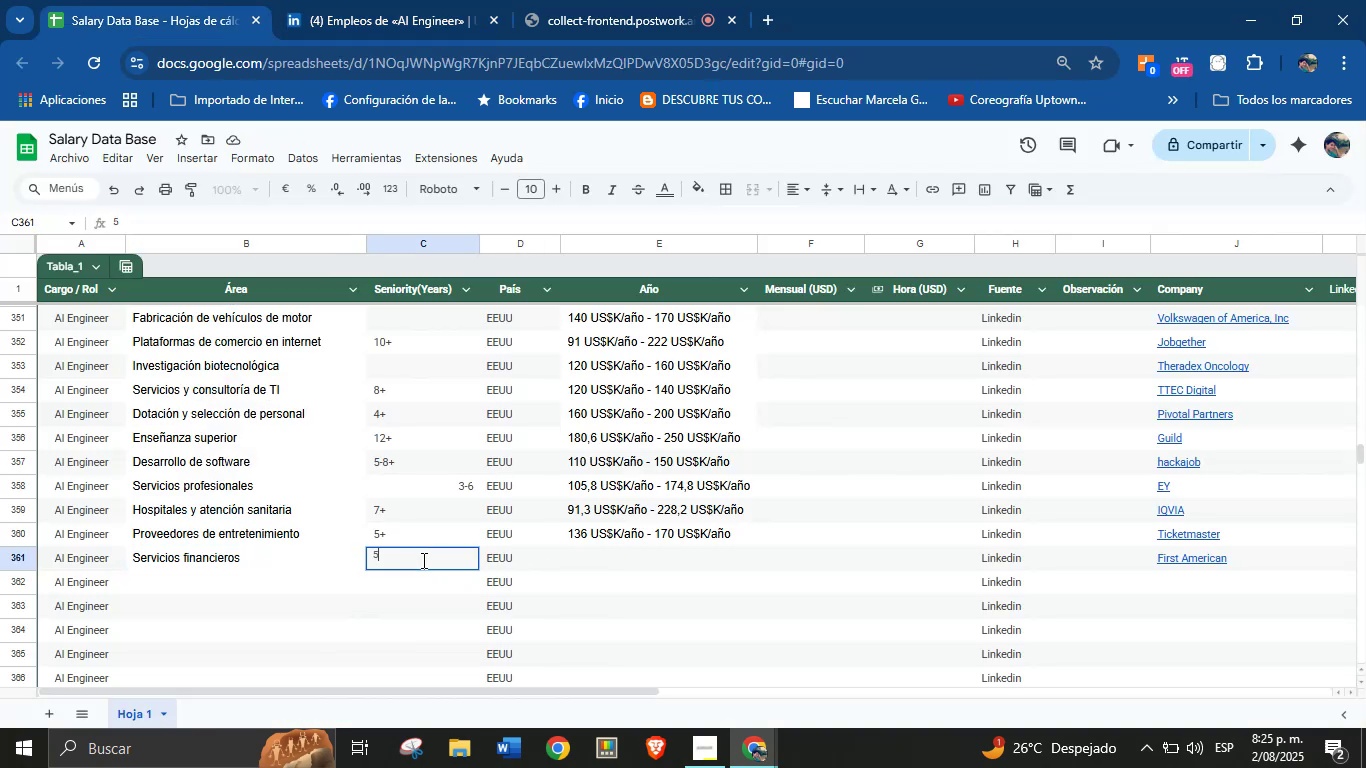 
key(Equal)
 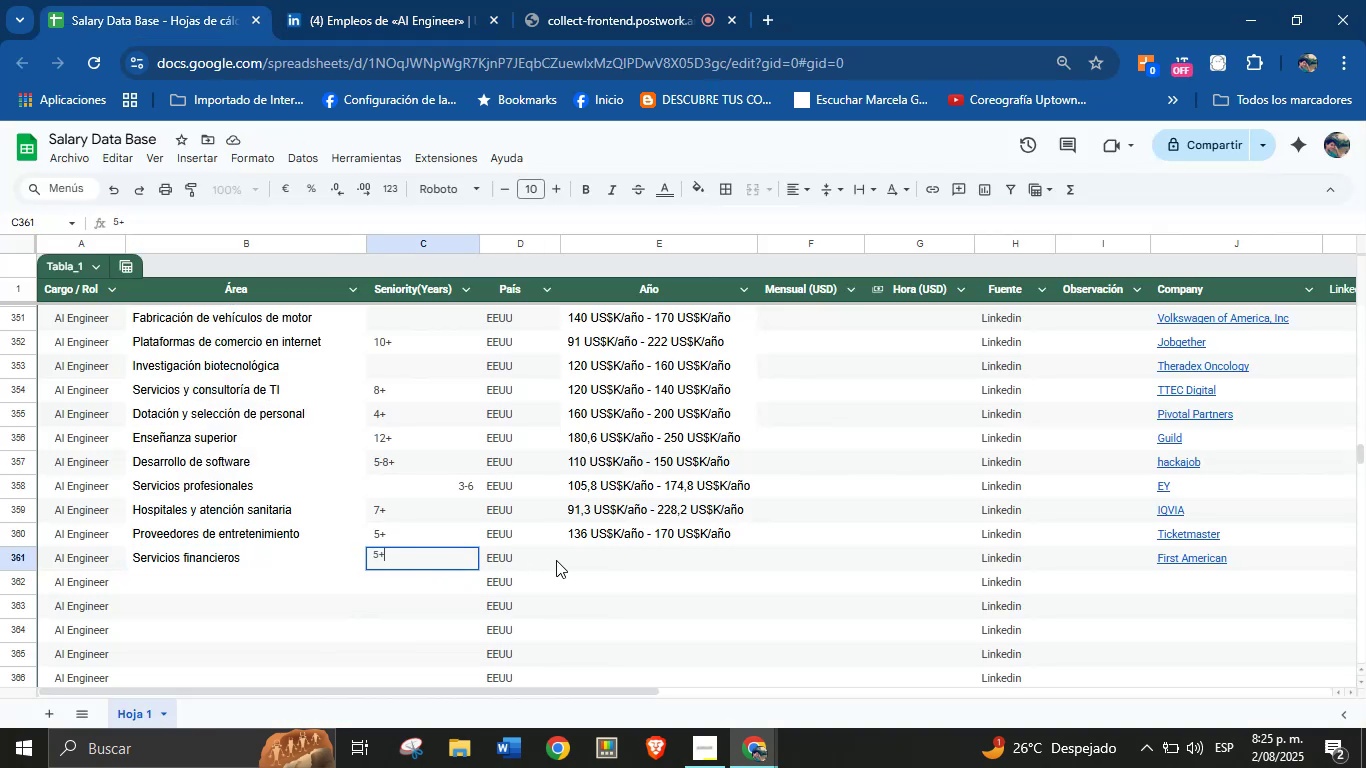 
left_click([602, 558])
 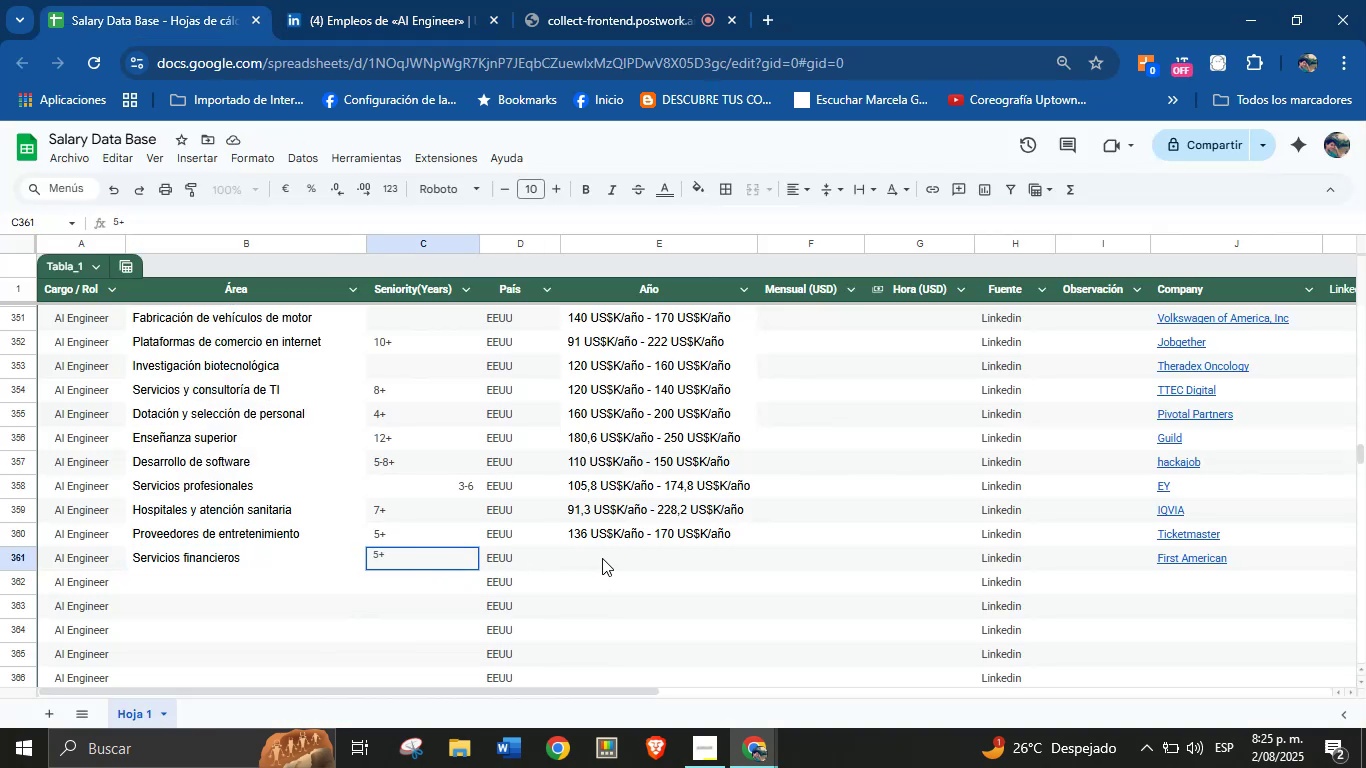 
key(Control+V)
 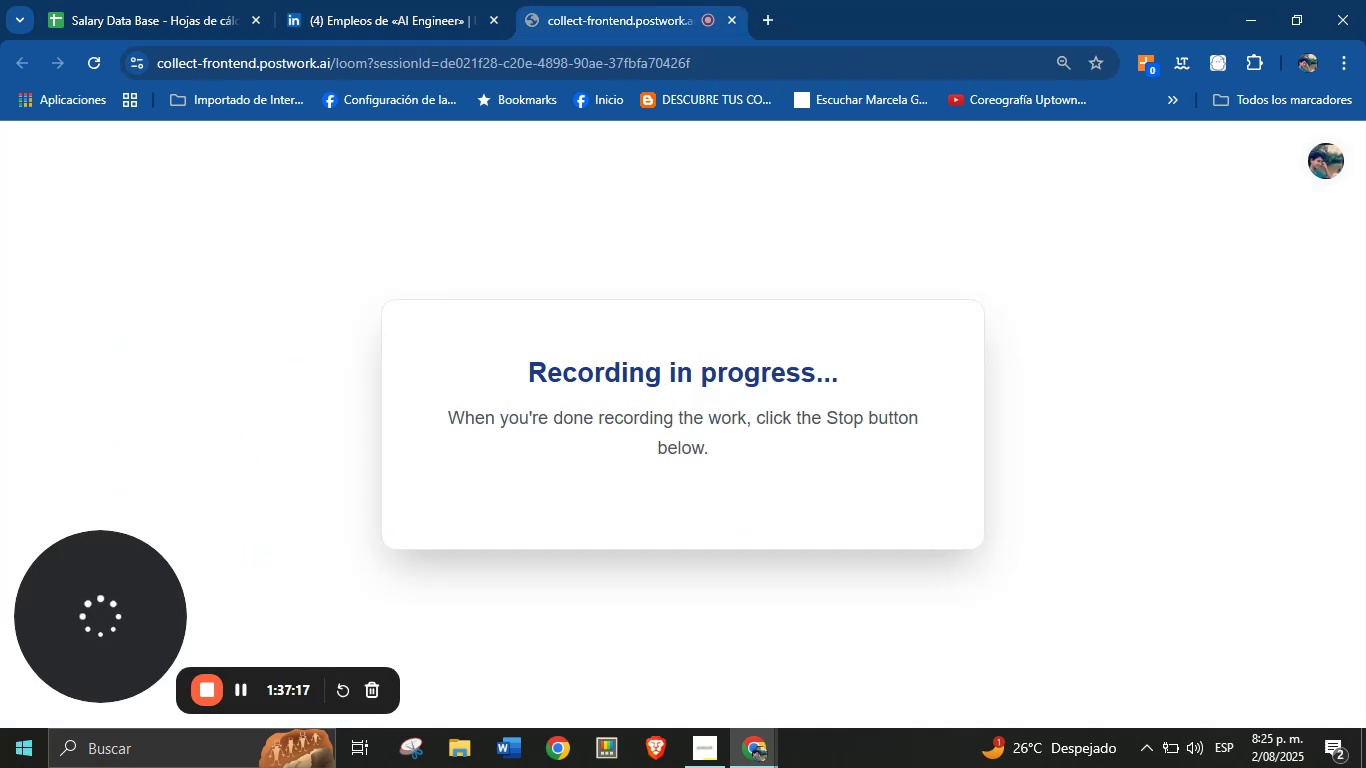 
left_click([393, 0])
 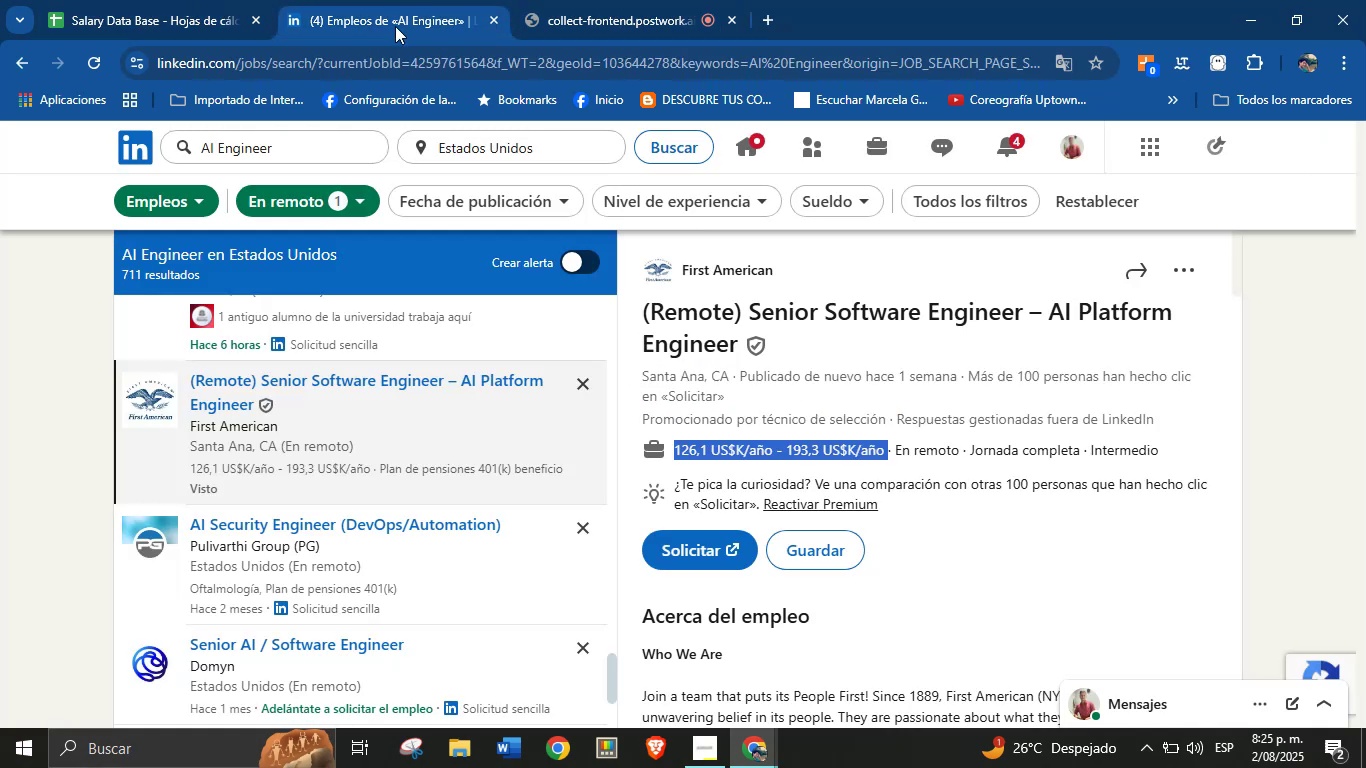 
left_click([163, 0])
 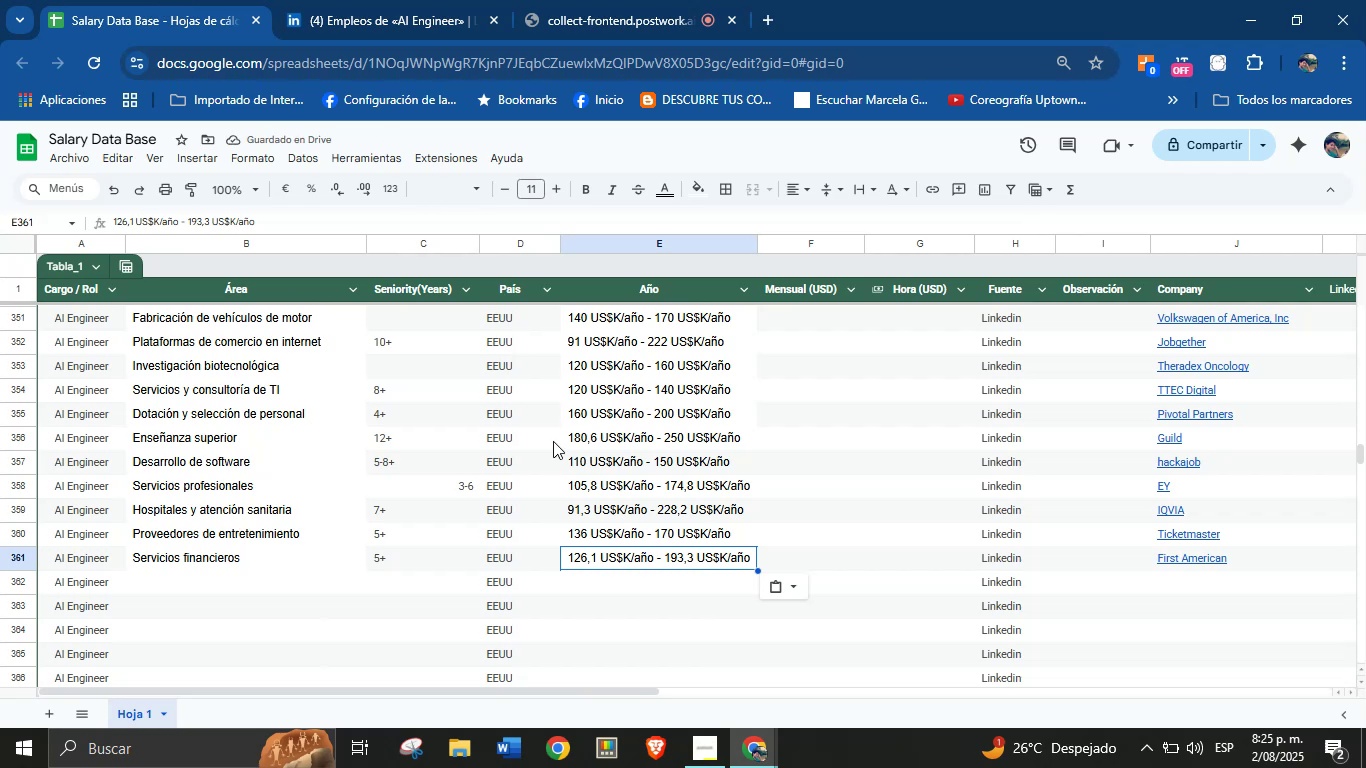 
scroll: coordinate [618, 559], scroll_direction: down, amount: 1.0
 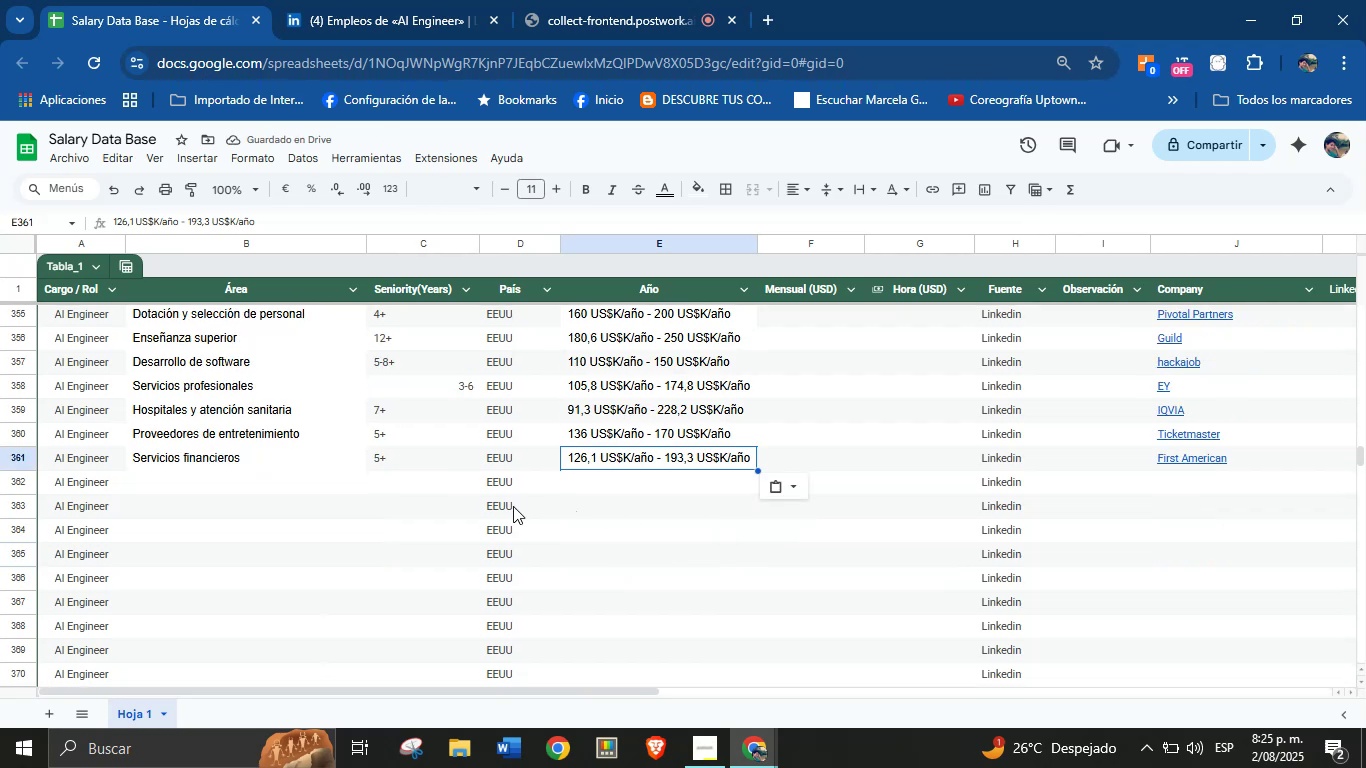 
left_click([223, 485])
 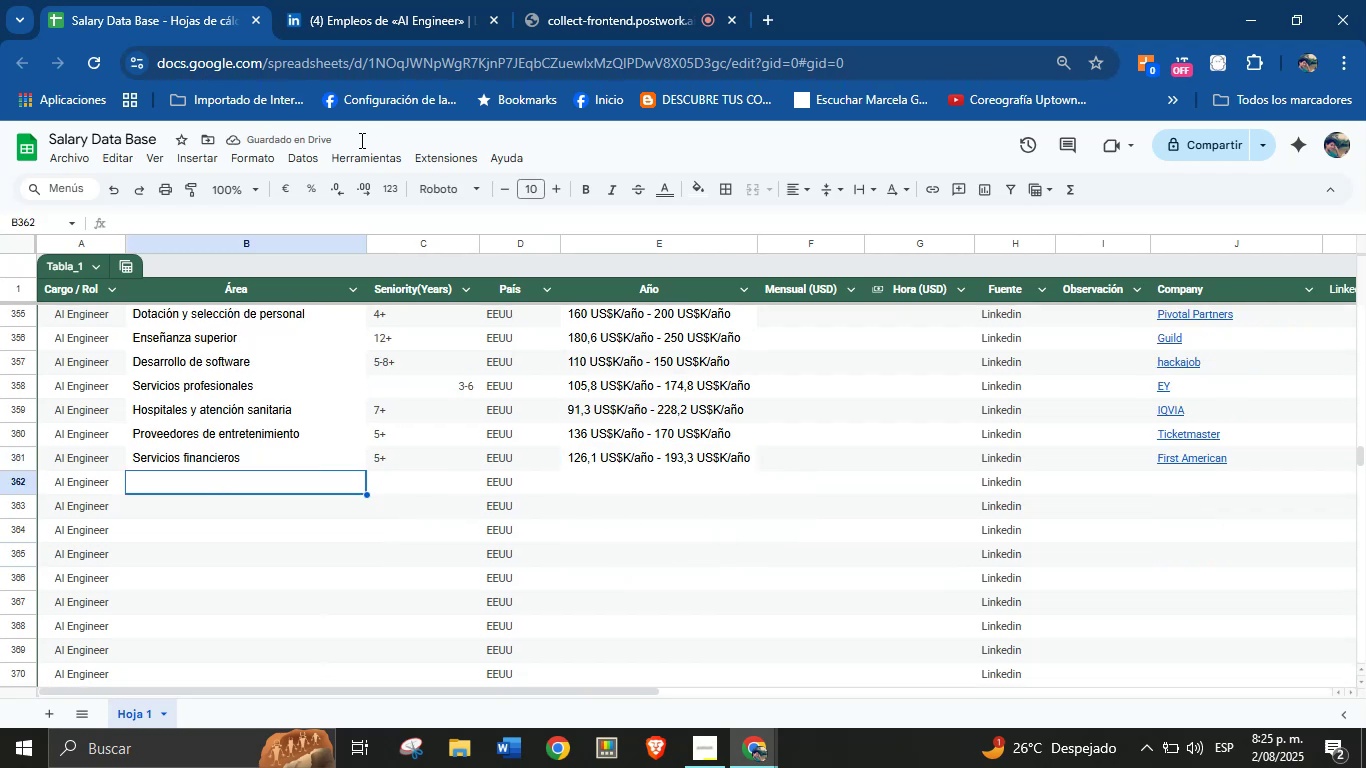 
left_click([405, 0])
 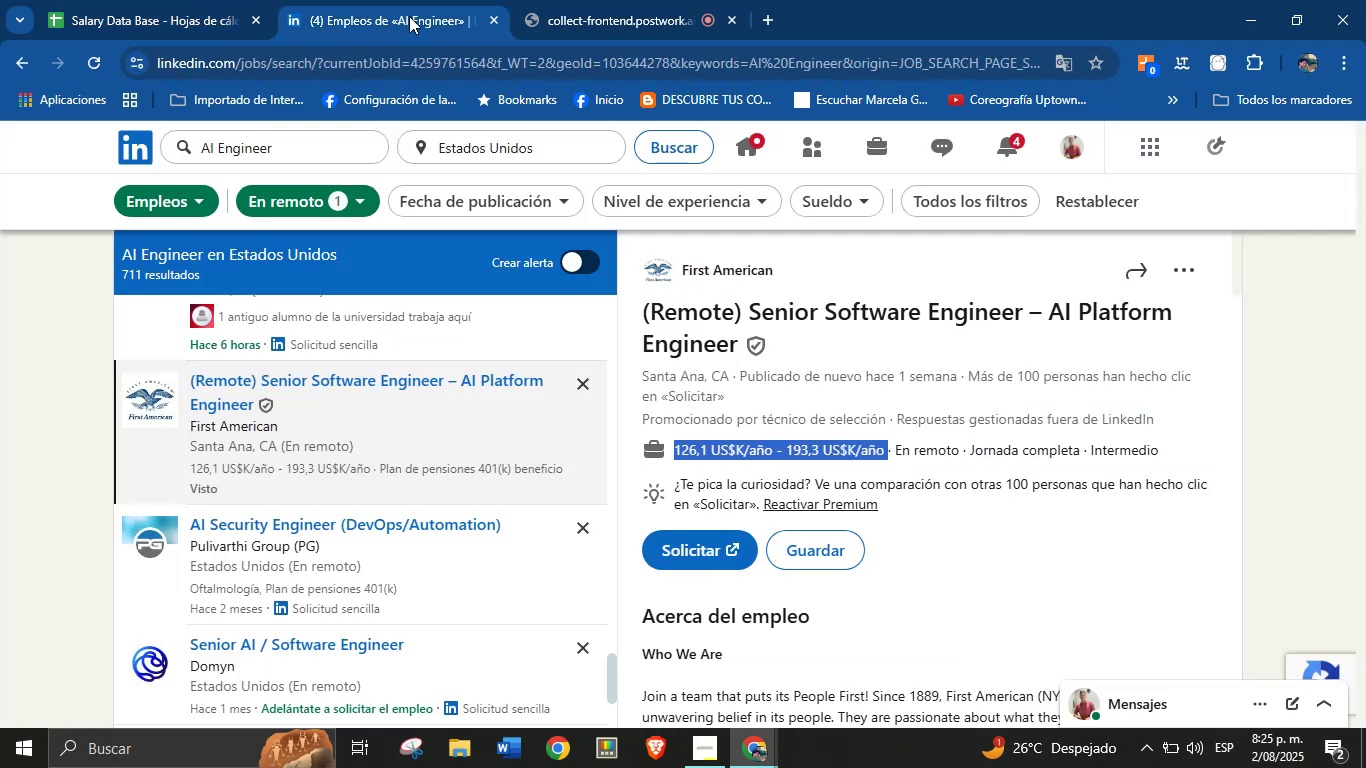 
scroll: coordinate [440, 549], scroll_direction: down, amount: 2.0
 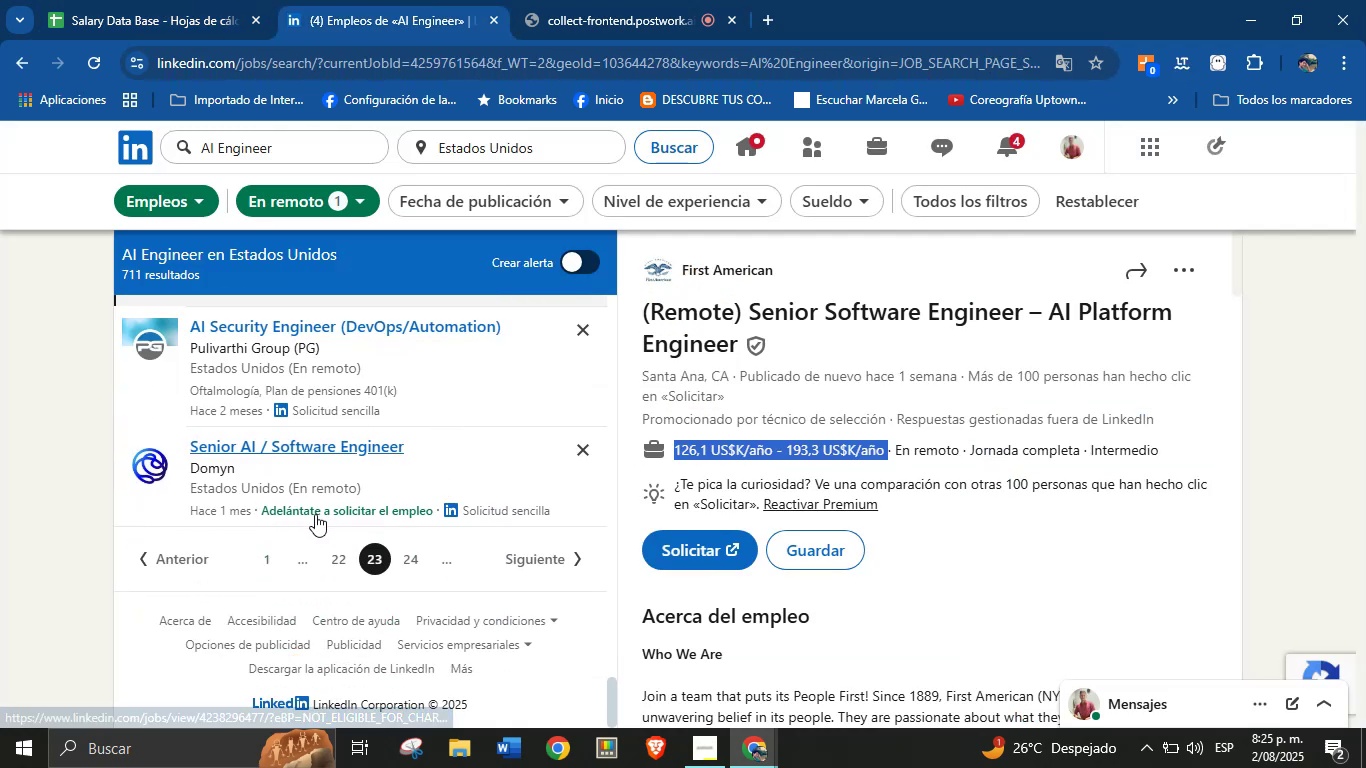 
left_click([406, 555])
 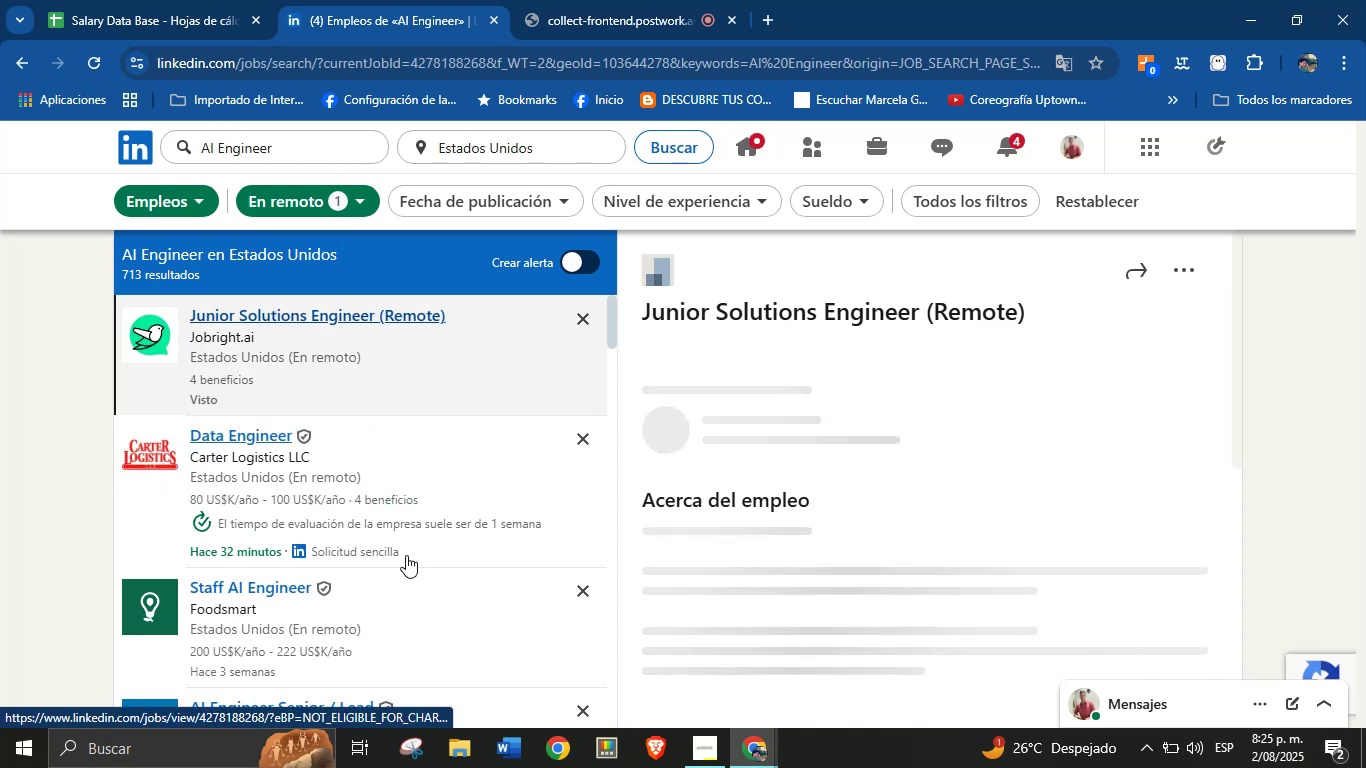 
wait(11.11)
 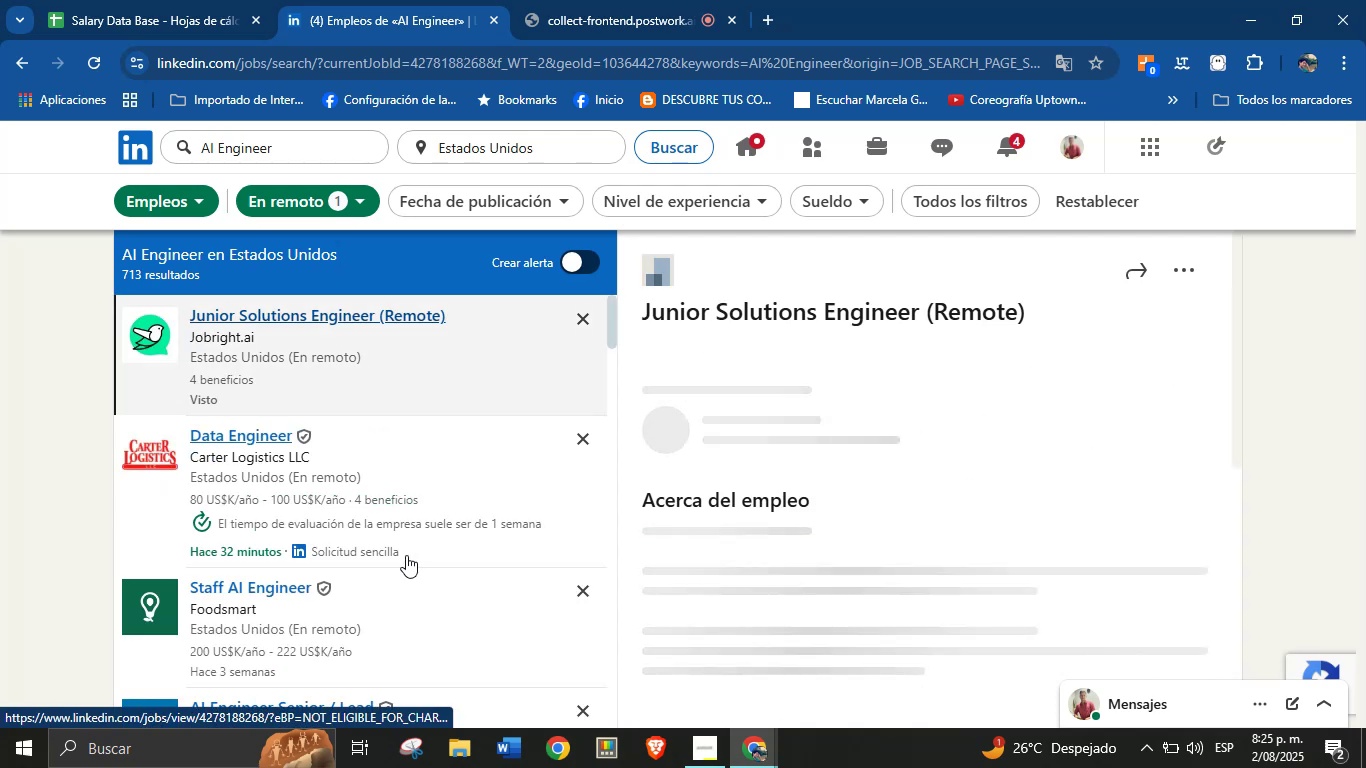 
left_click([252, 431])
 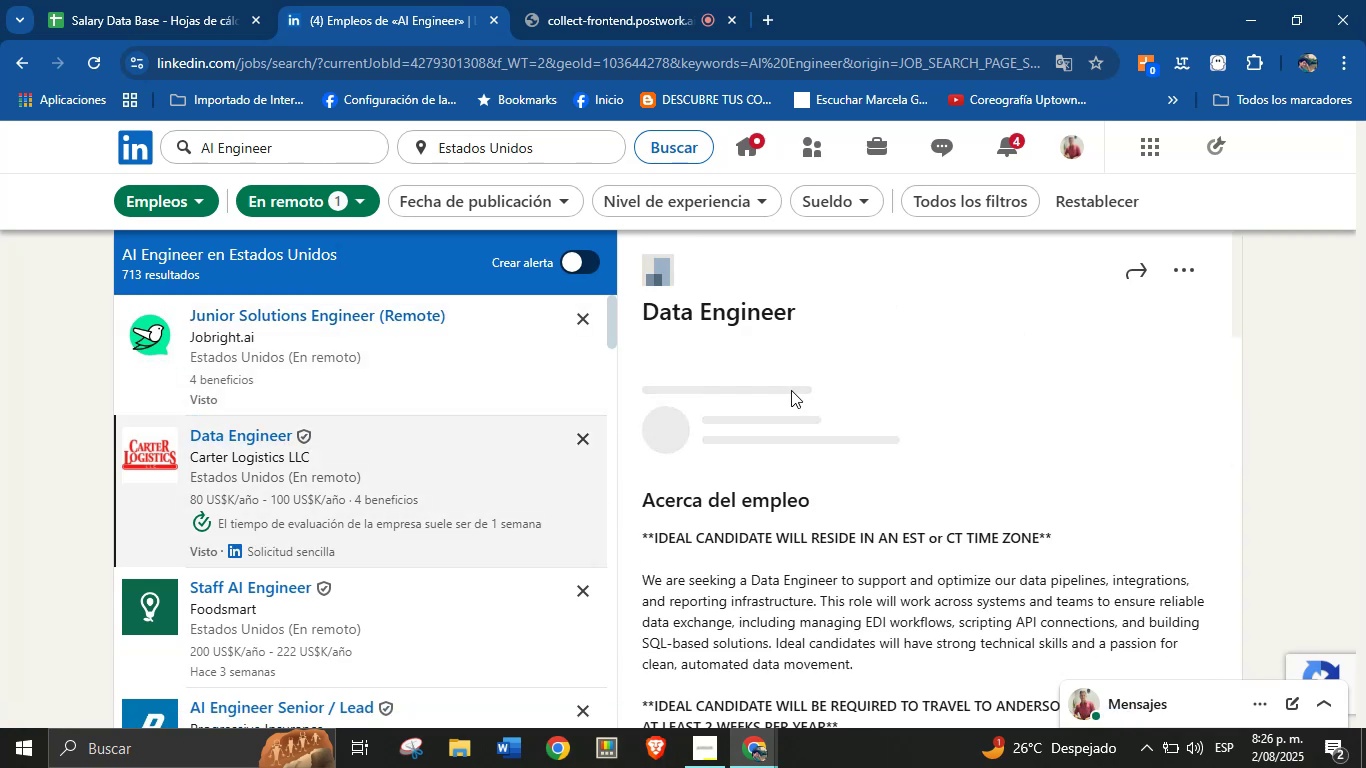 
wait(9.77)
 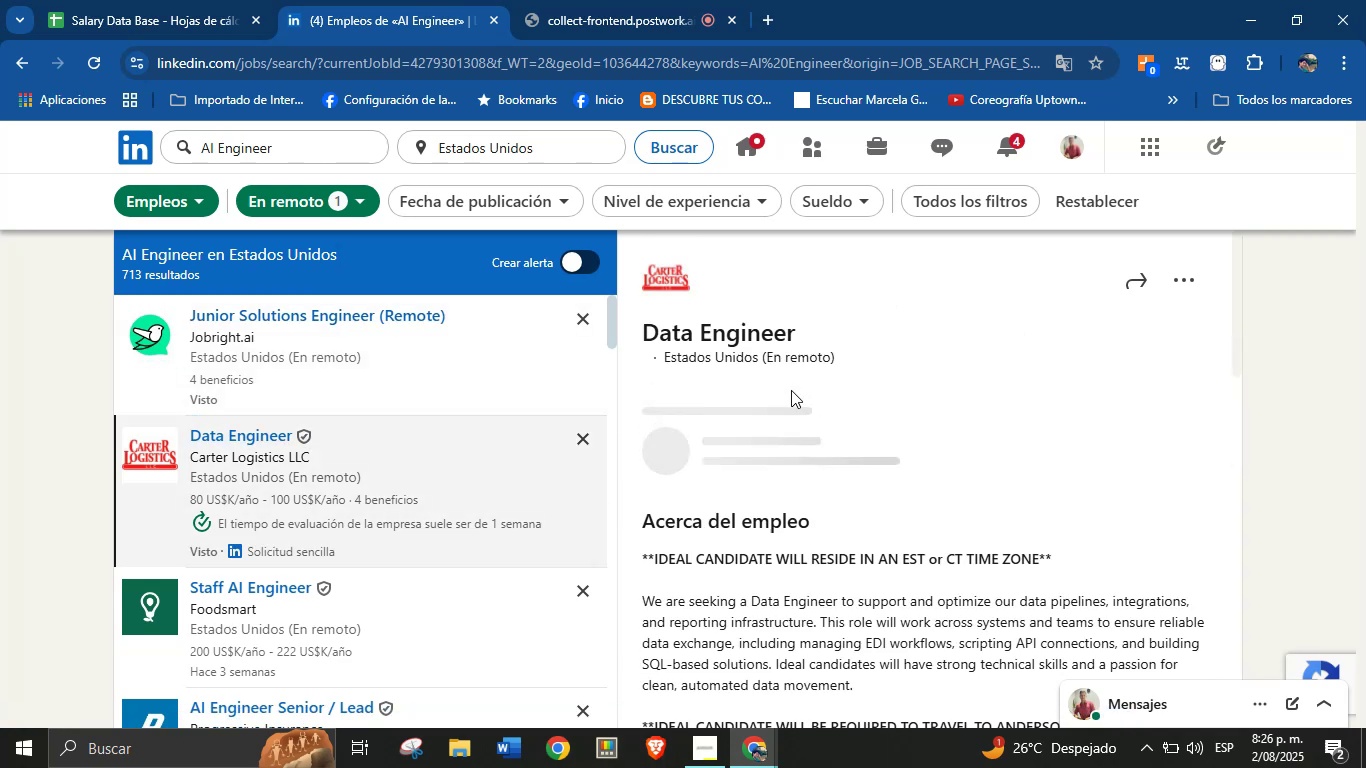 
key(Control+C)
 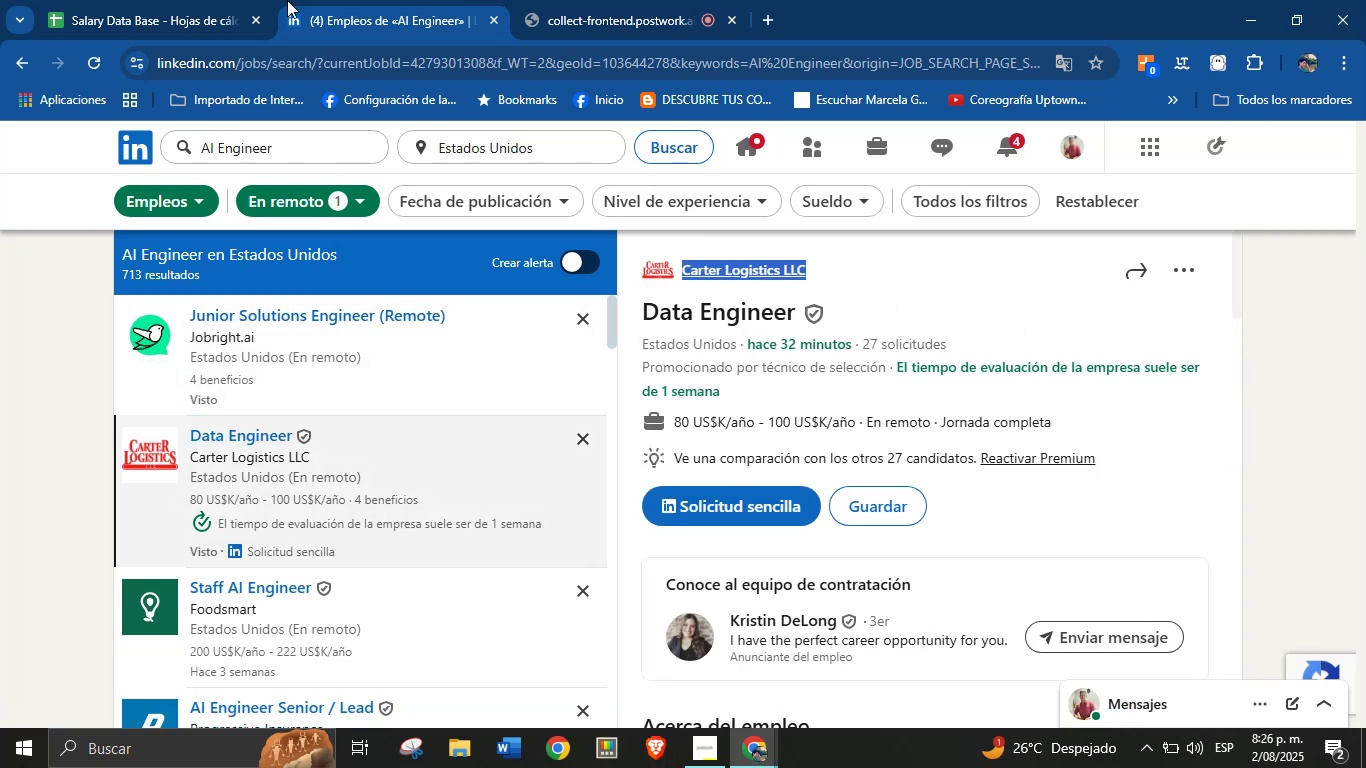 
left_click([184, 0])
 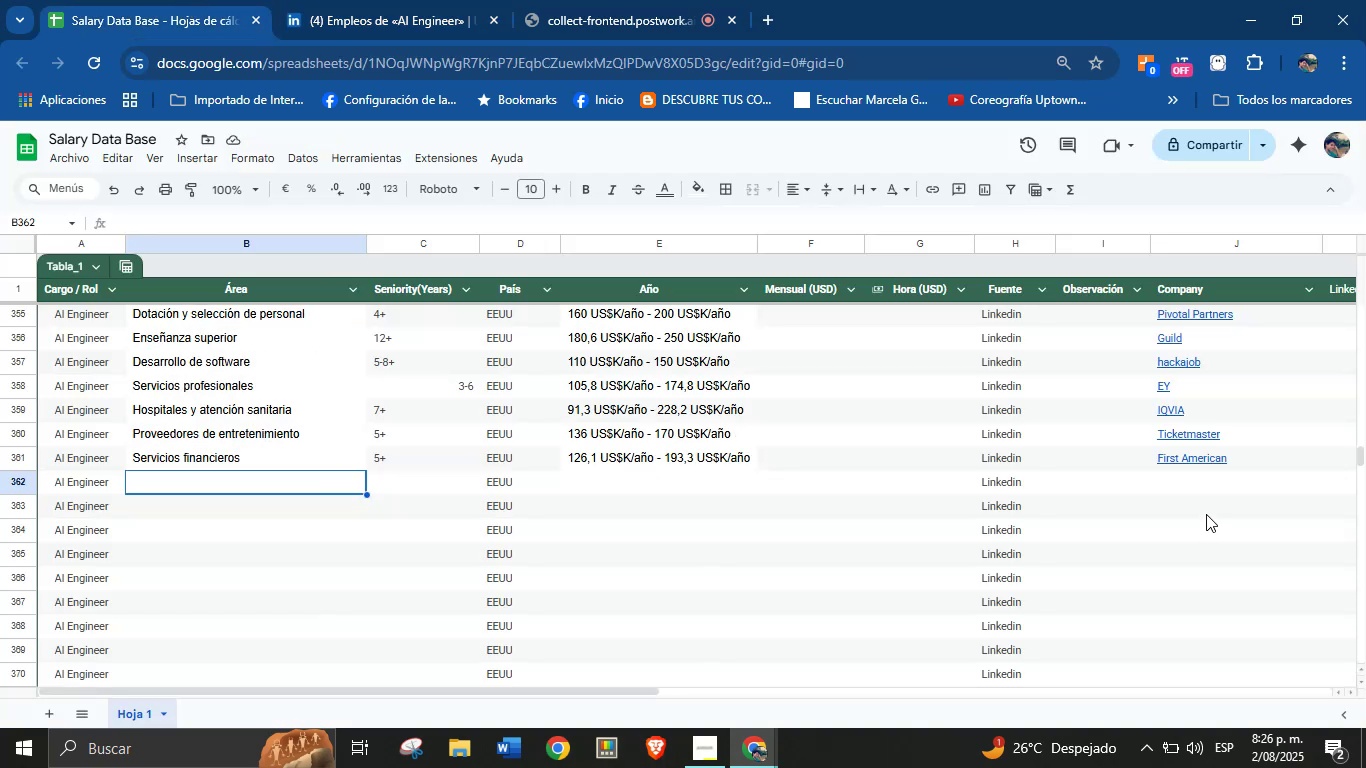 
left_click([1186, 484])
 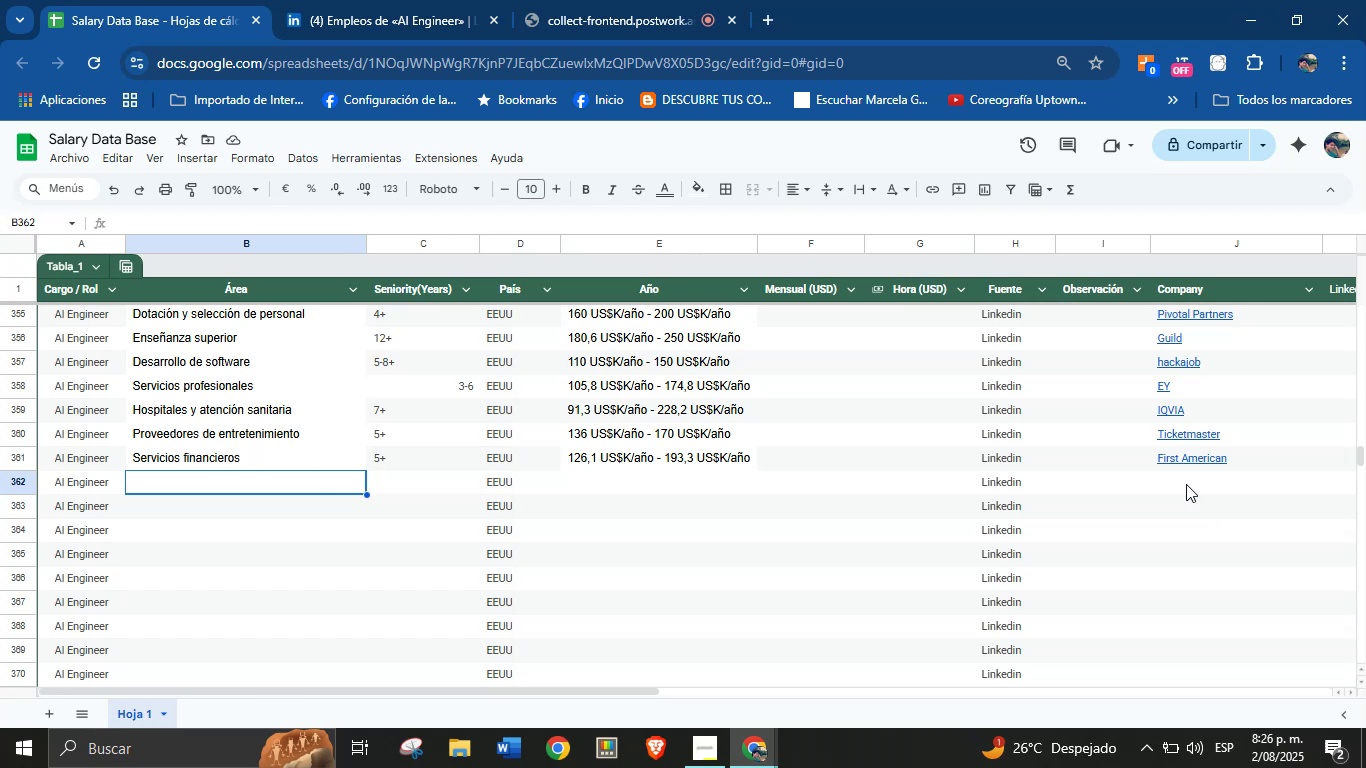 
key(Control+V)
 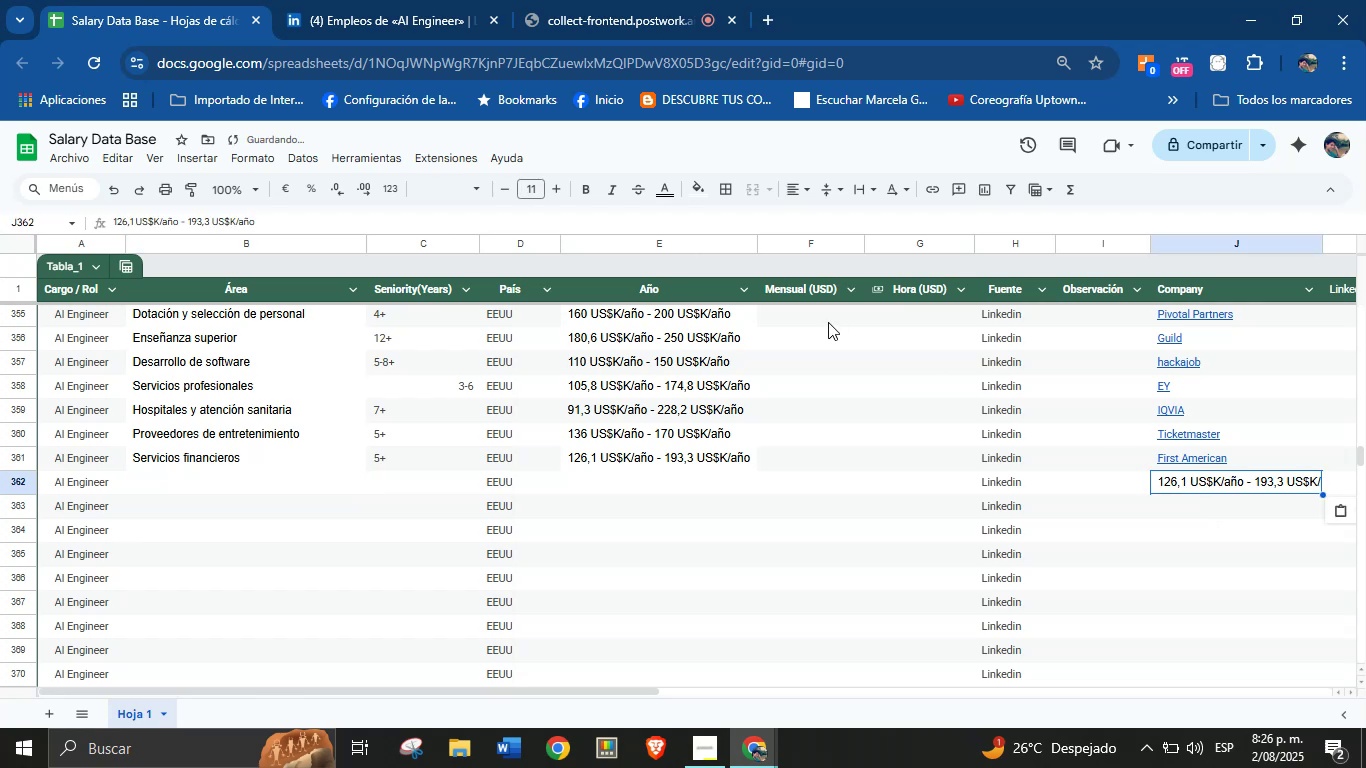 
key(Control+Z)
 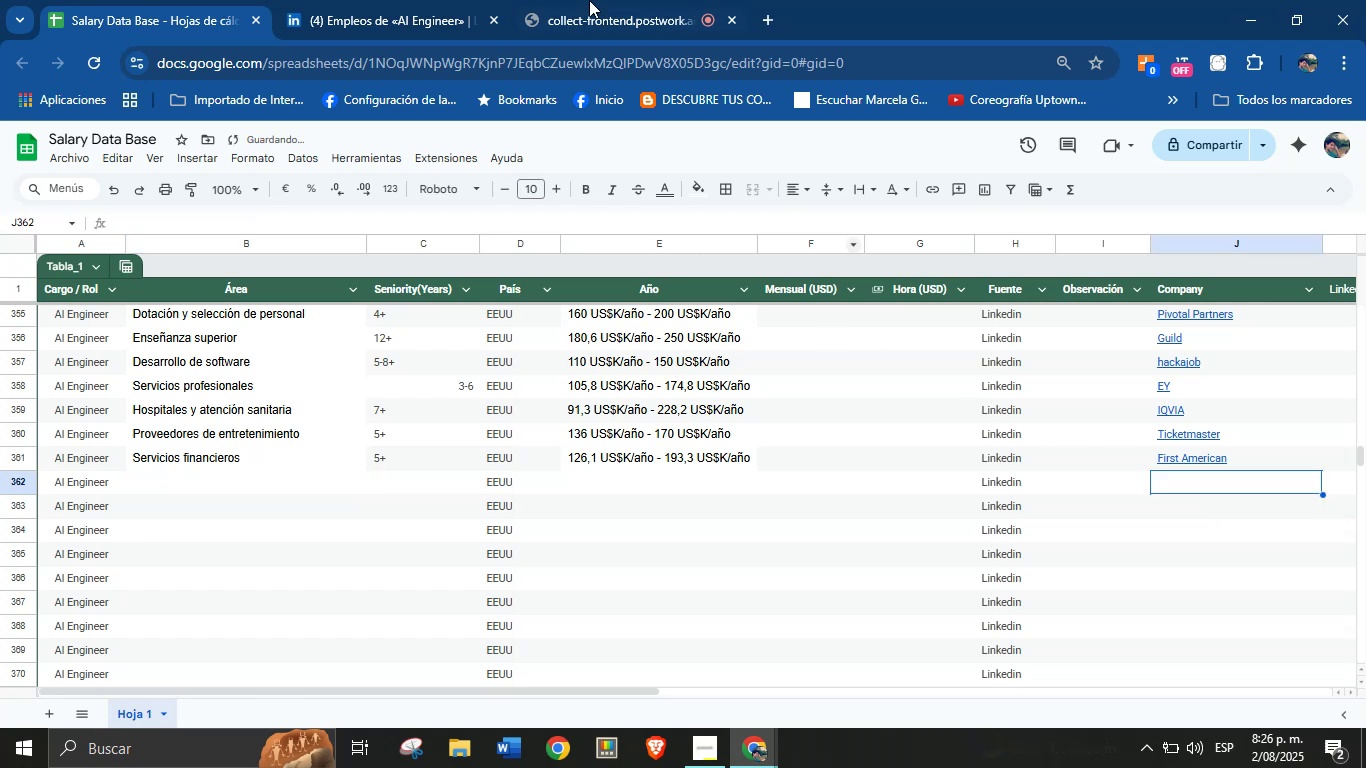 
left_click([392, 0])
 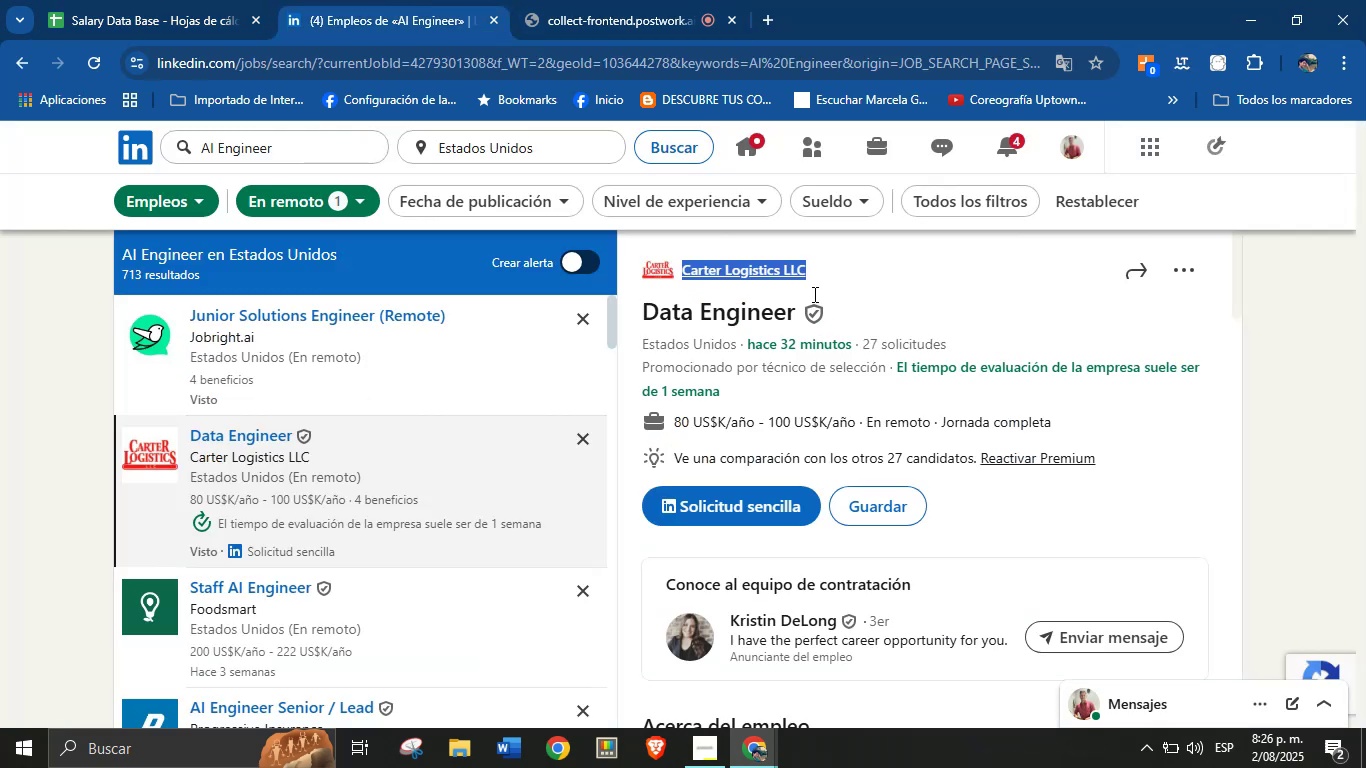 
left_click([847, 270])
 